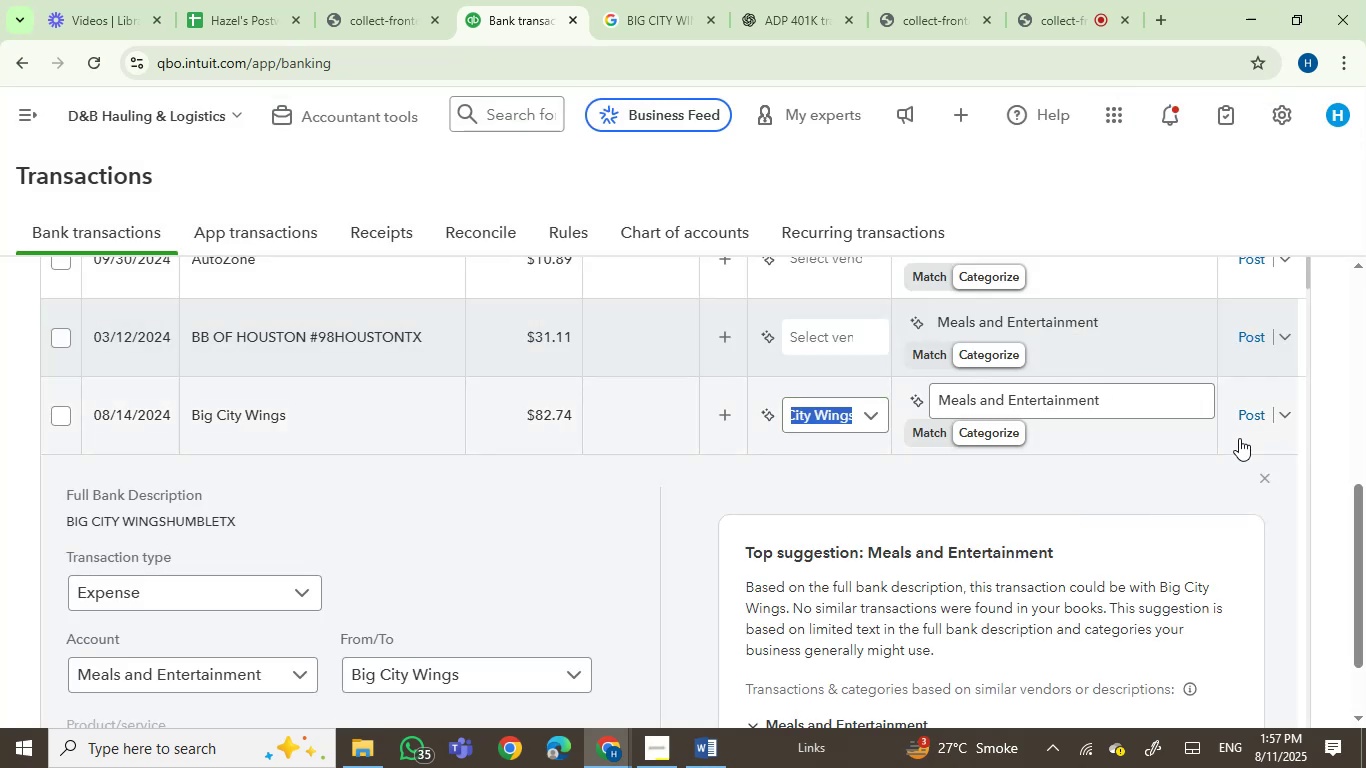 
wait(5.03)
 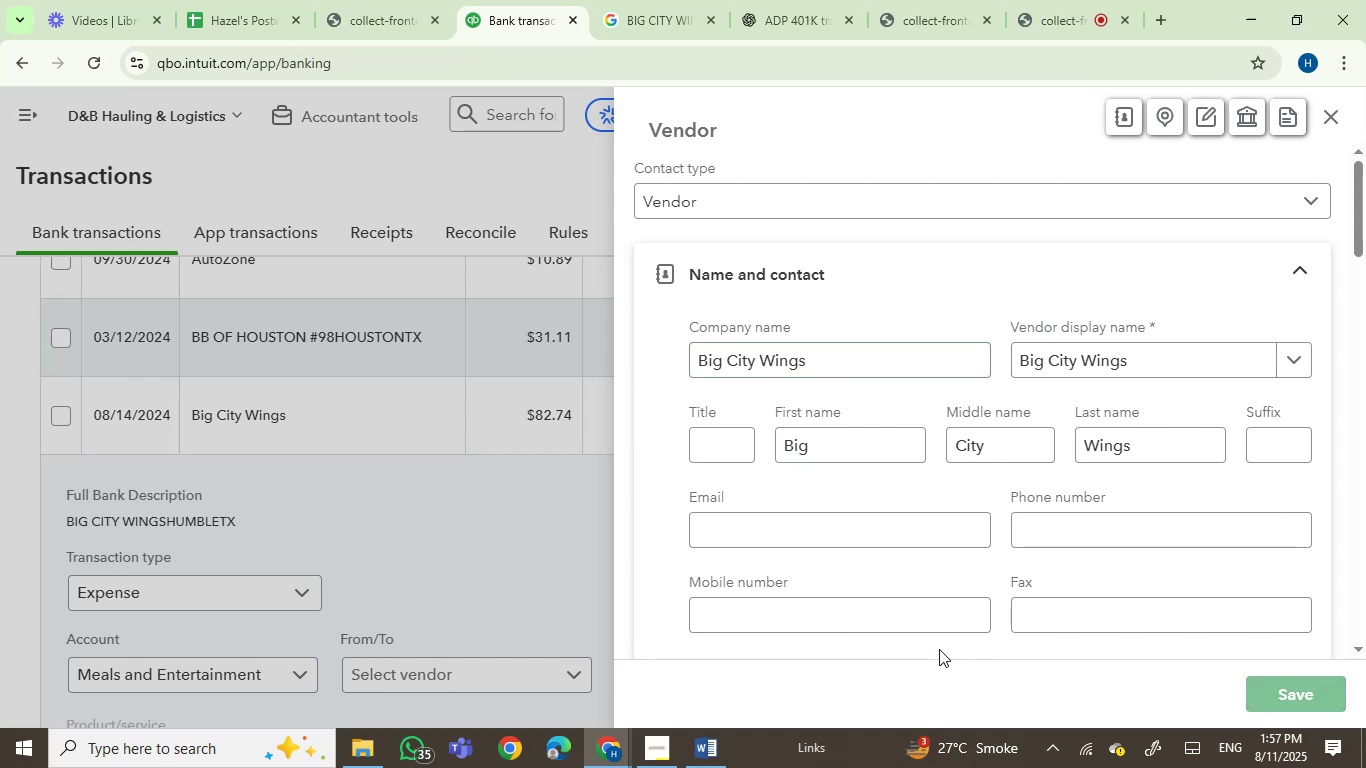 
left_click([1239, 406])
 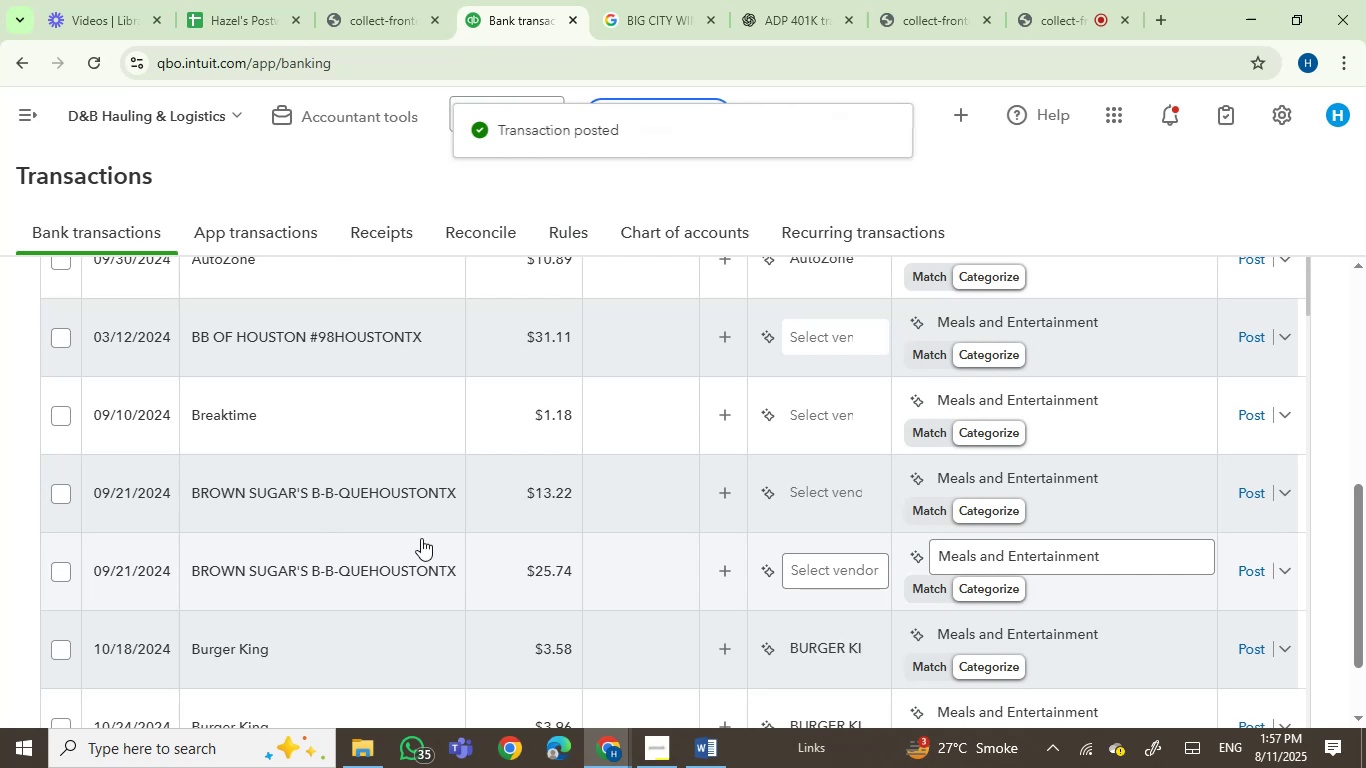 
wait(7.43)
 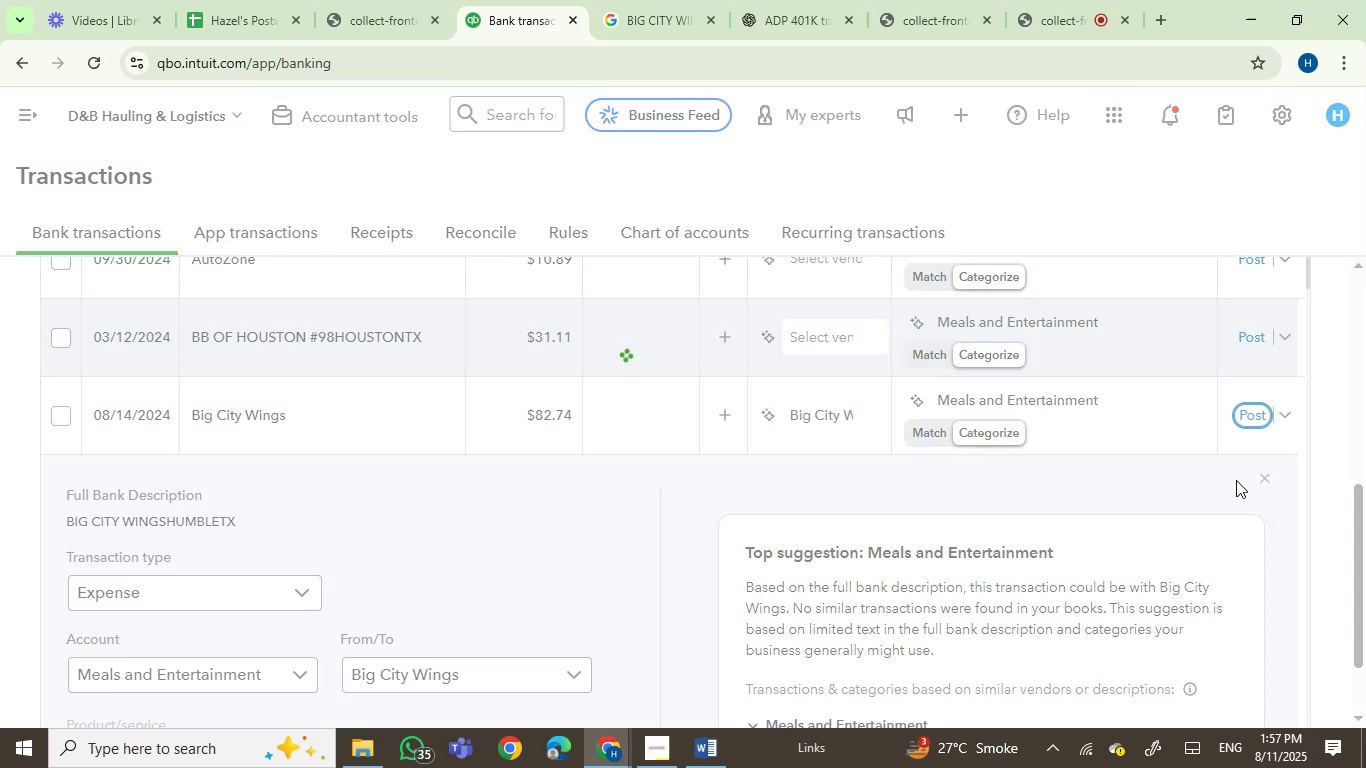 
left_click([325, 506])
 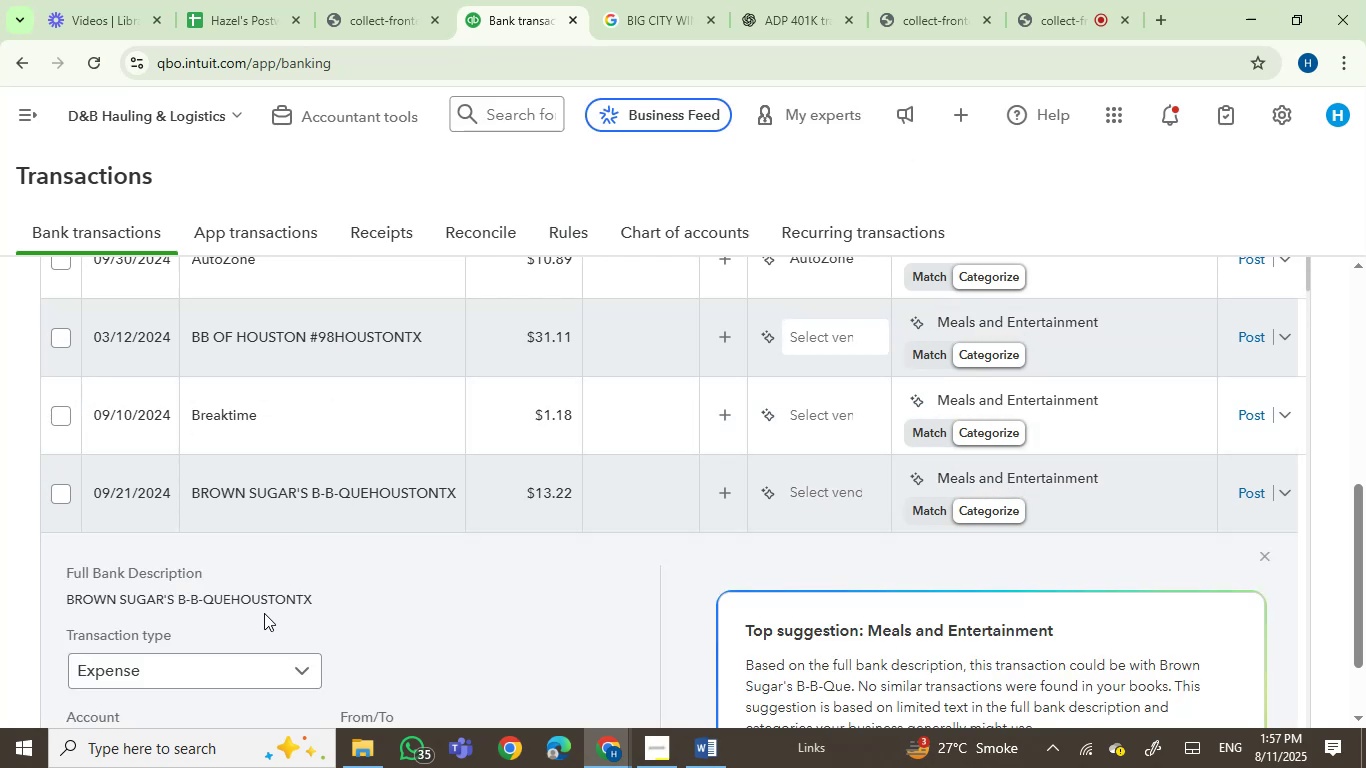 
left_click_drag(start_coordinate=[322, 597], to_coordinate=[63, 602])
 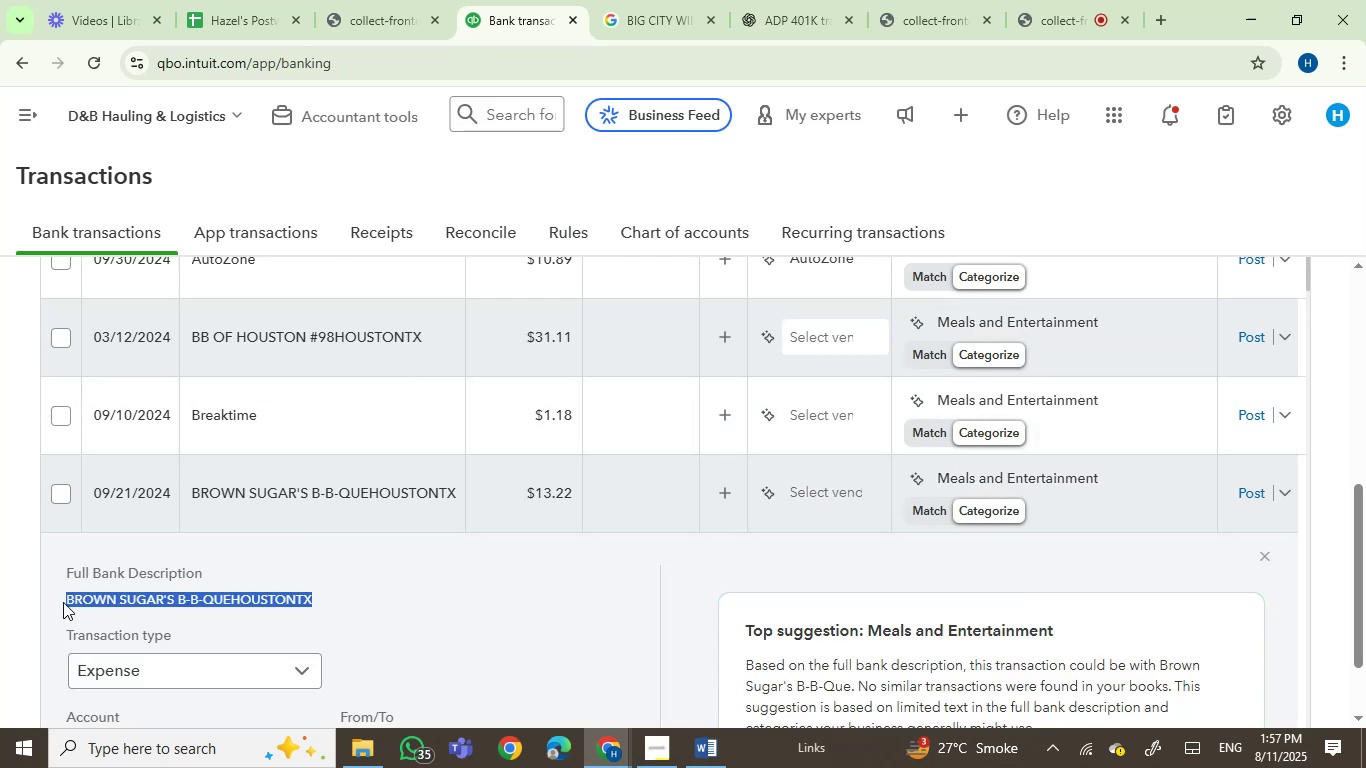 
key(Control+C)
 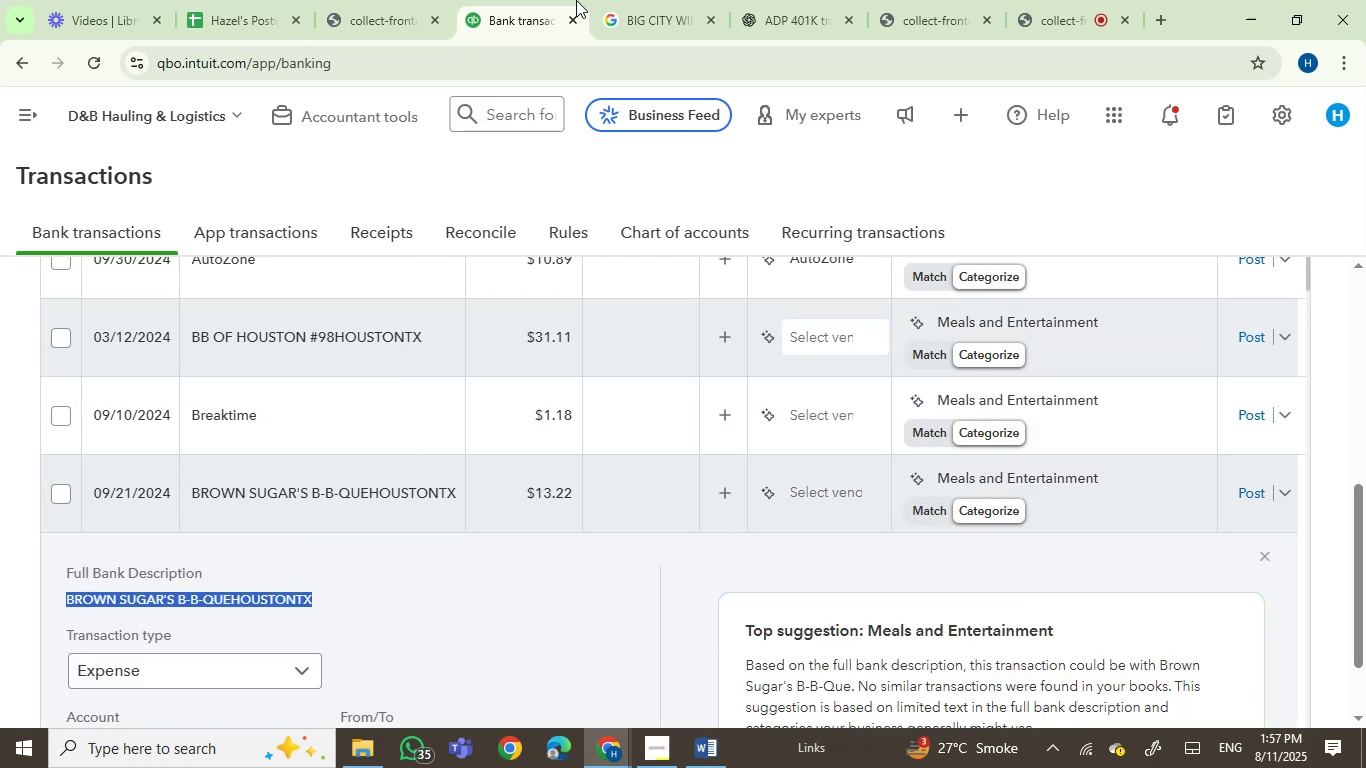 
left_click([606, 0])
 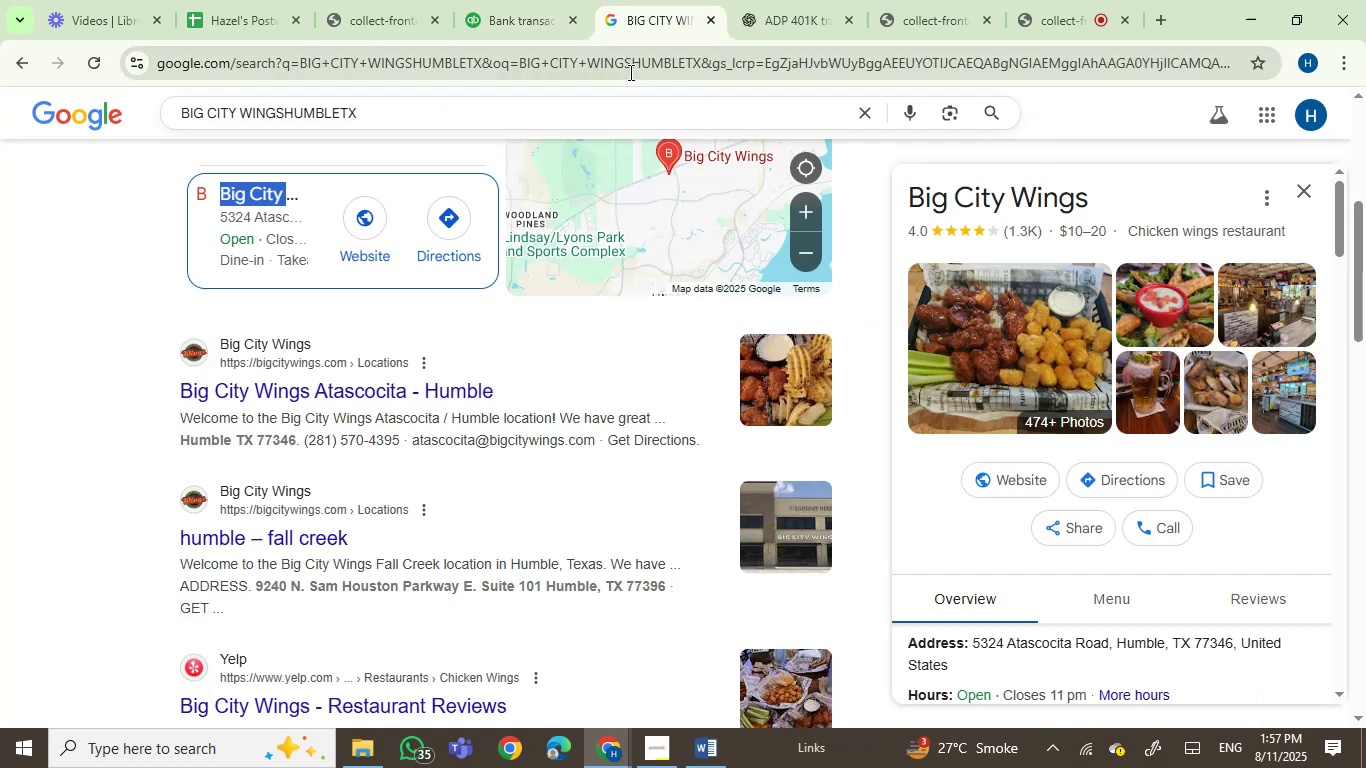 
left_click([629, 71])
 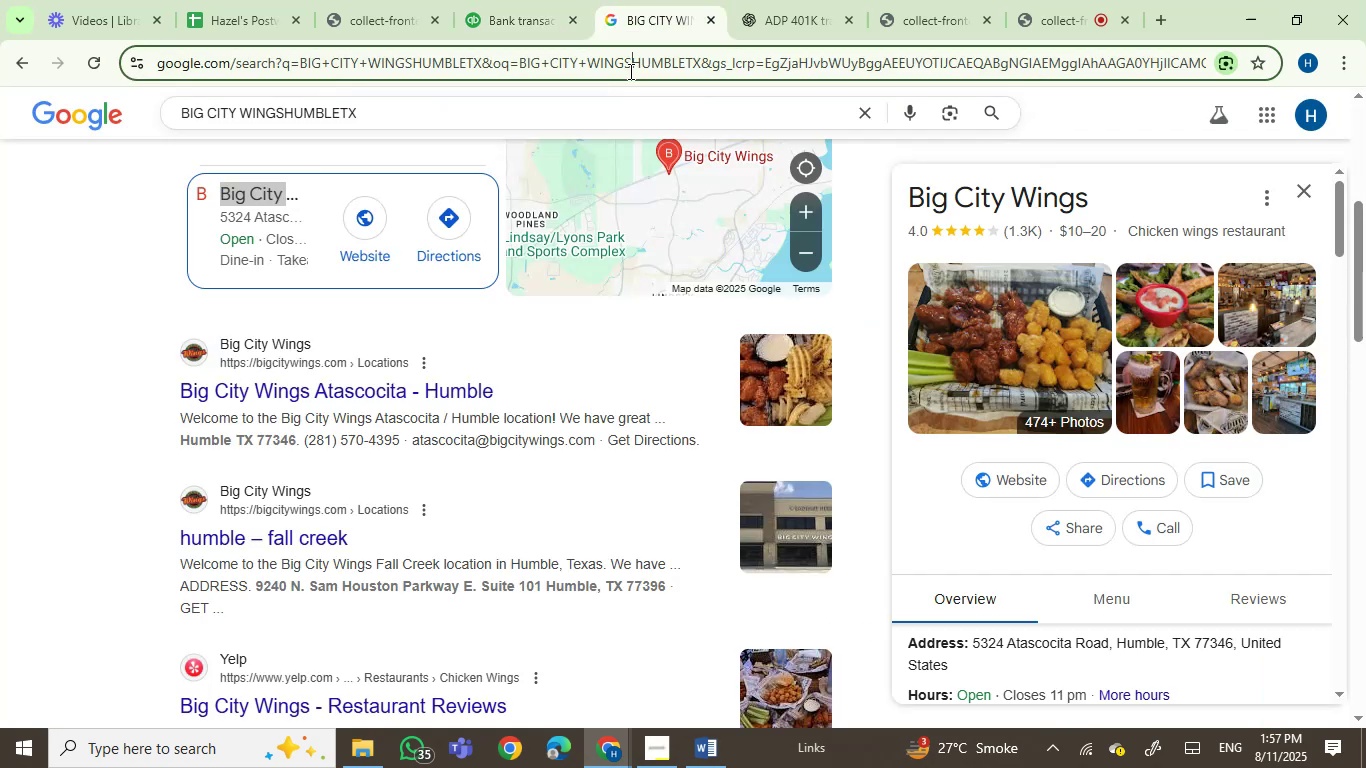 
key(Control+ControlLeft)
 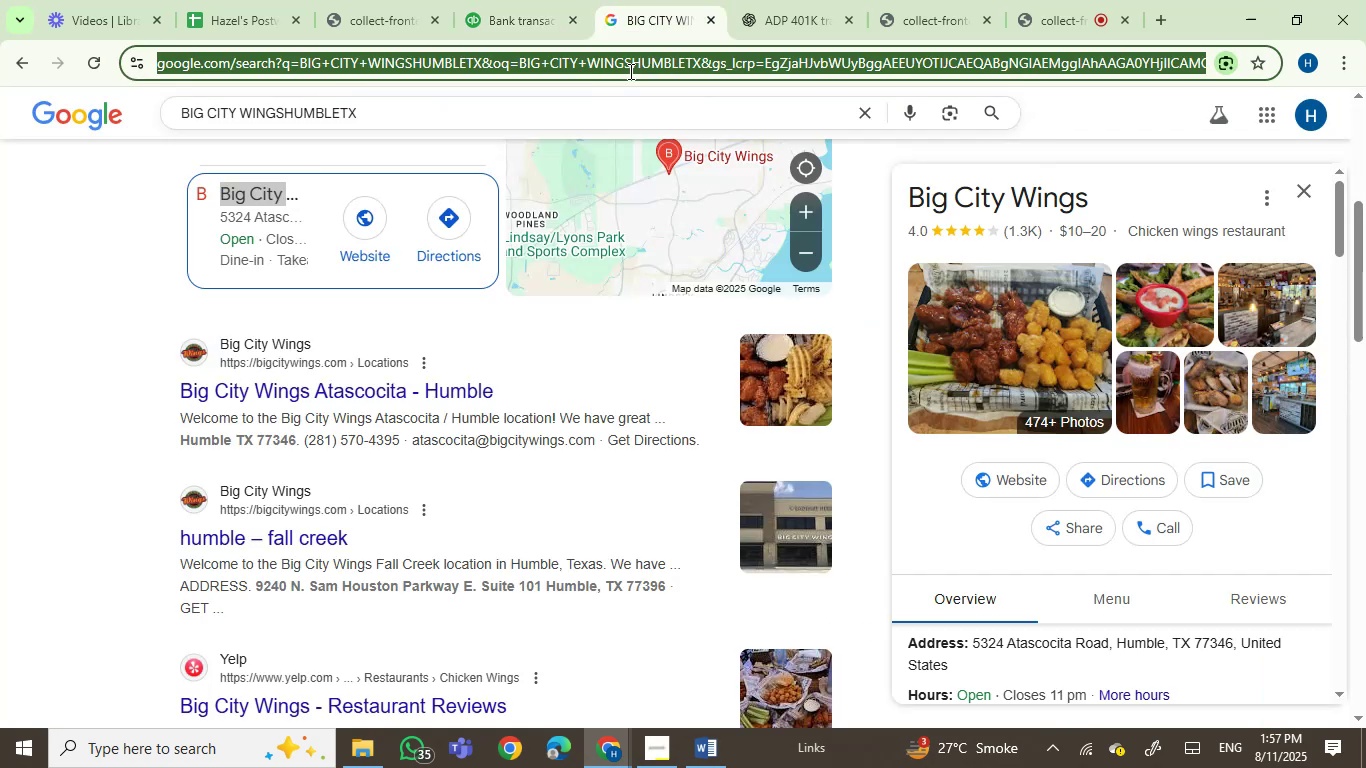 
key(Control+V)
 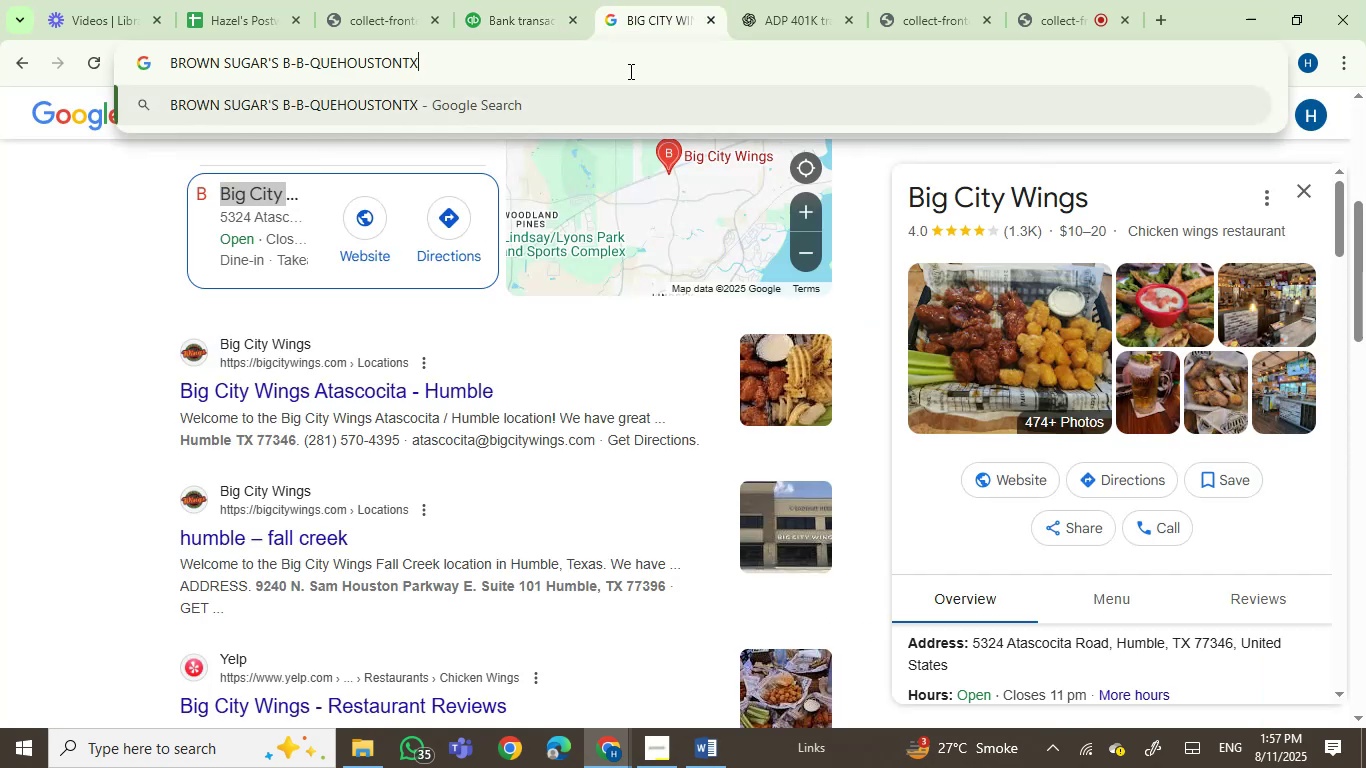 
key(Enter)
 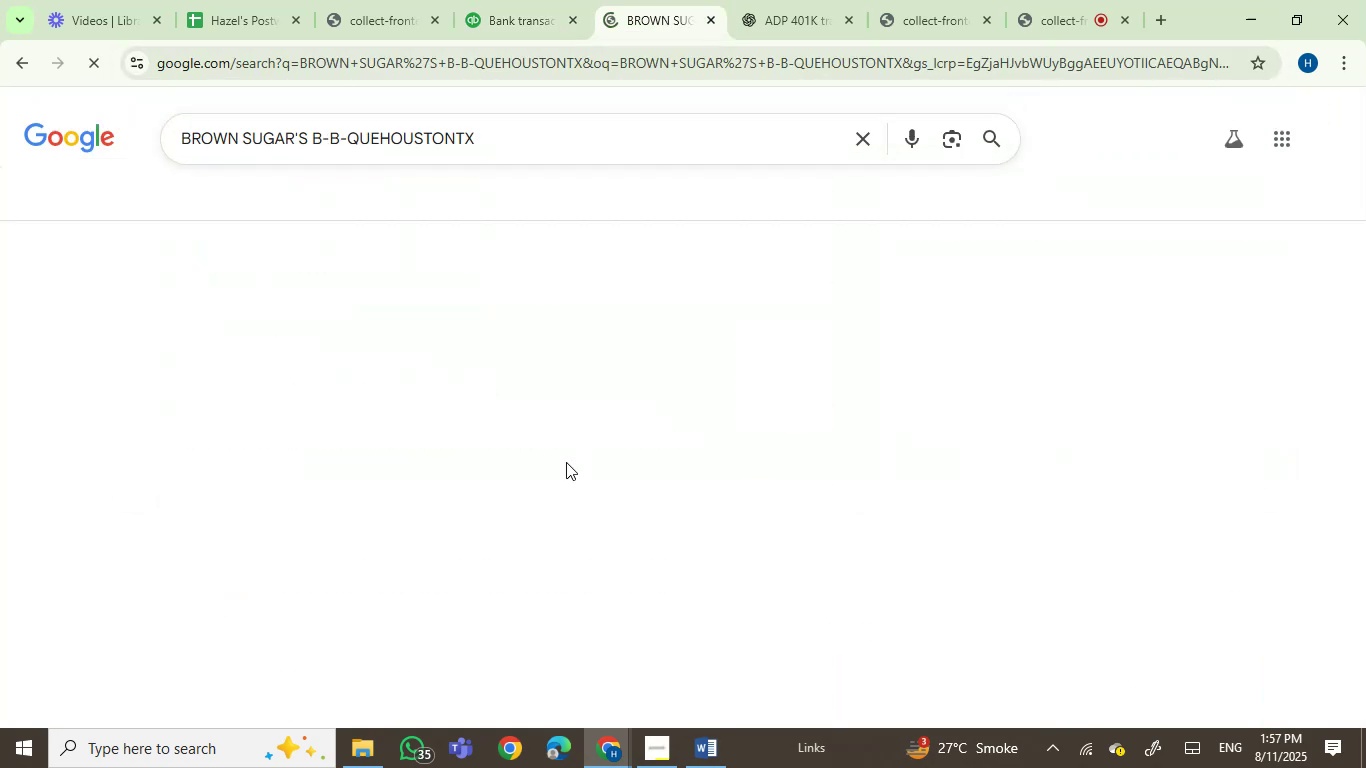 
mouse_move([391, 503])
 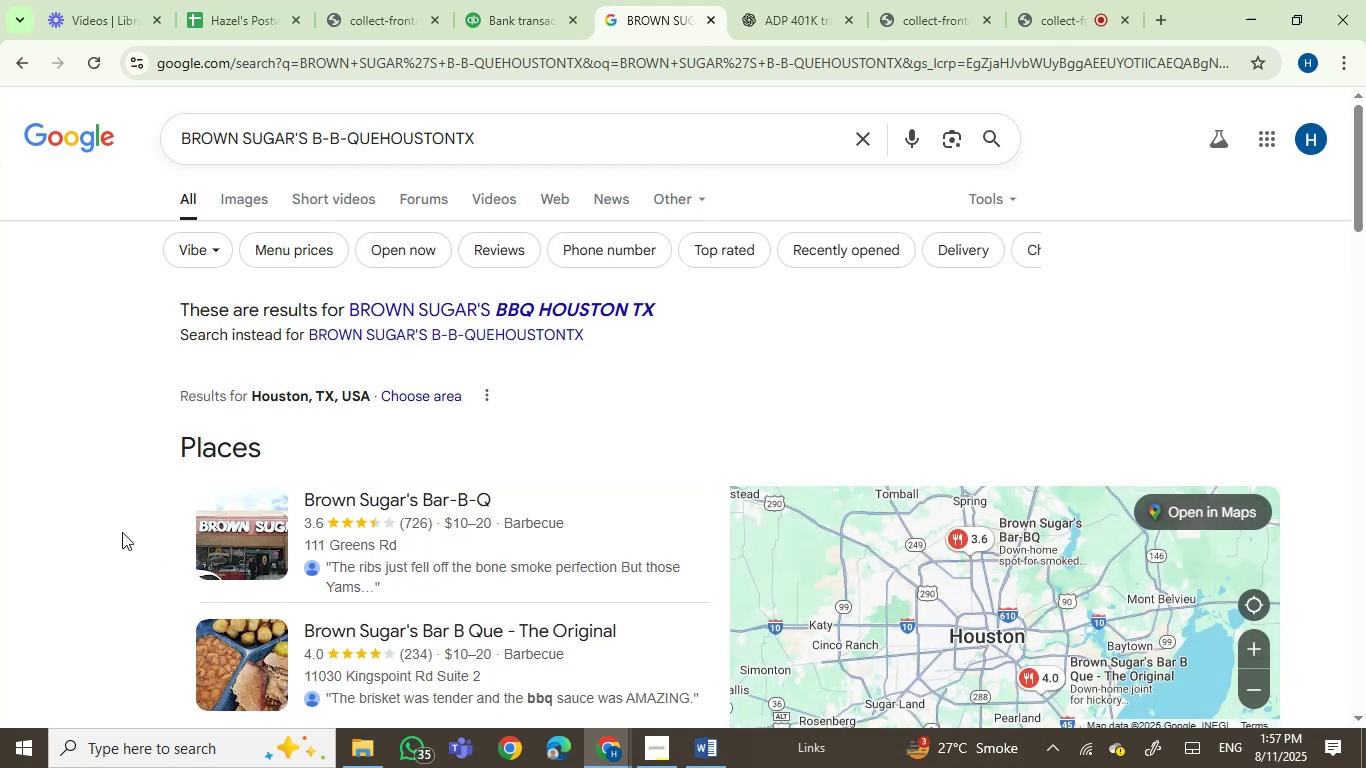 
wait(7.16)
 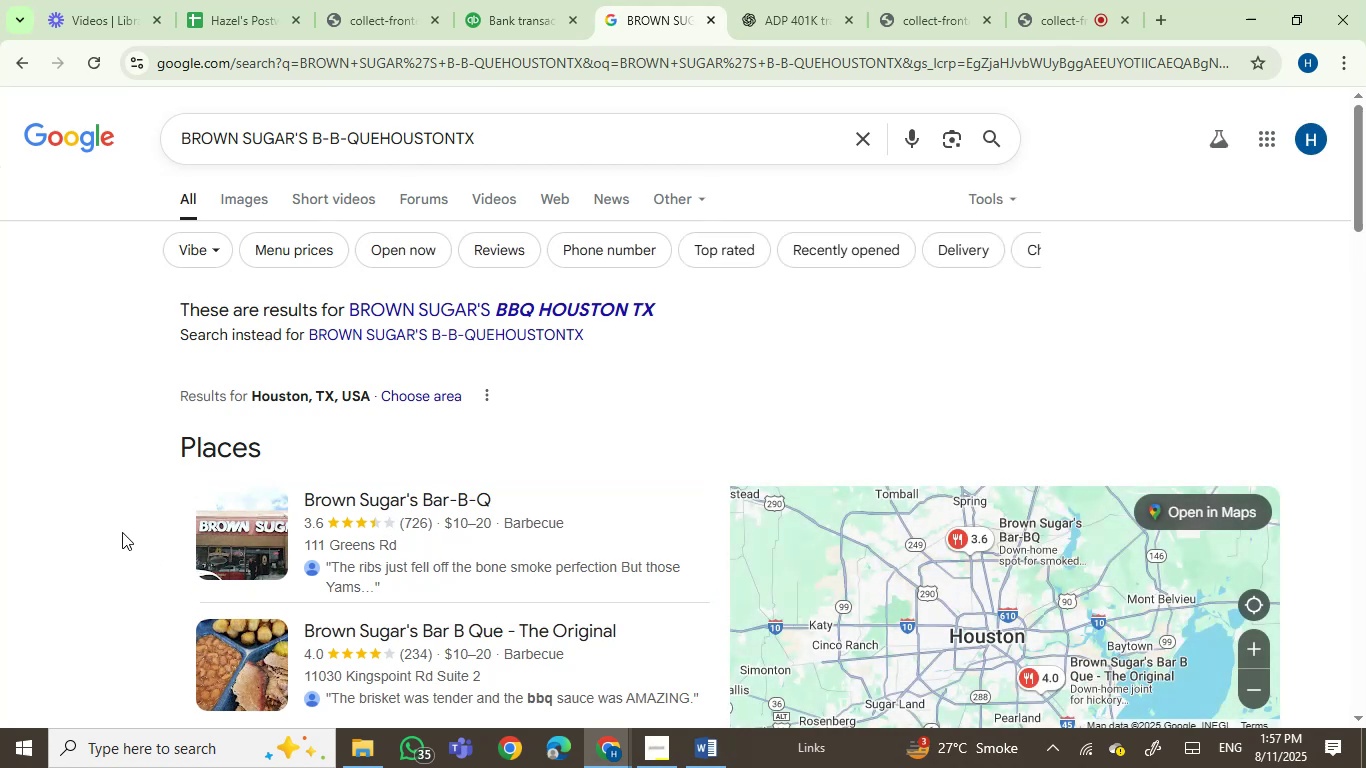 
left_click_drag(start_coordinate=[1365, 213], to_coordinate=[1365, 199])
 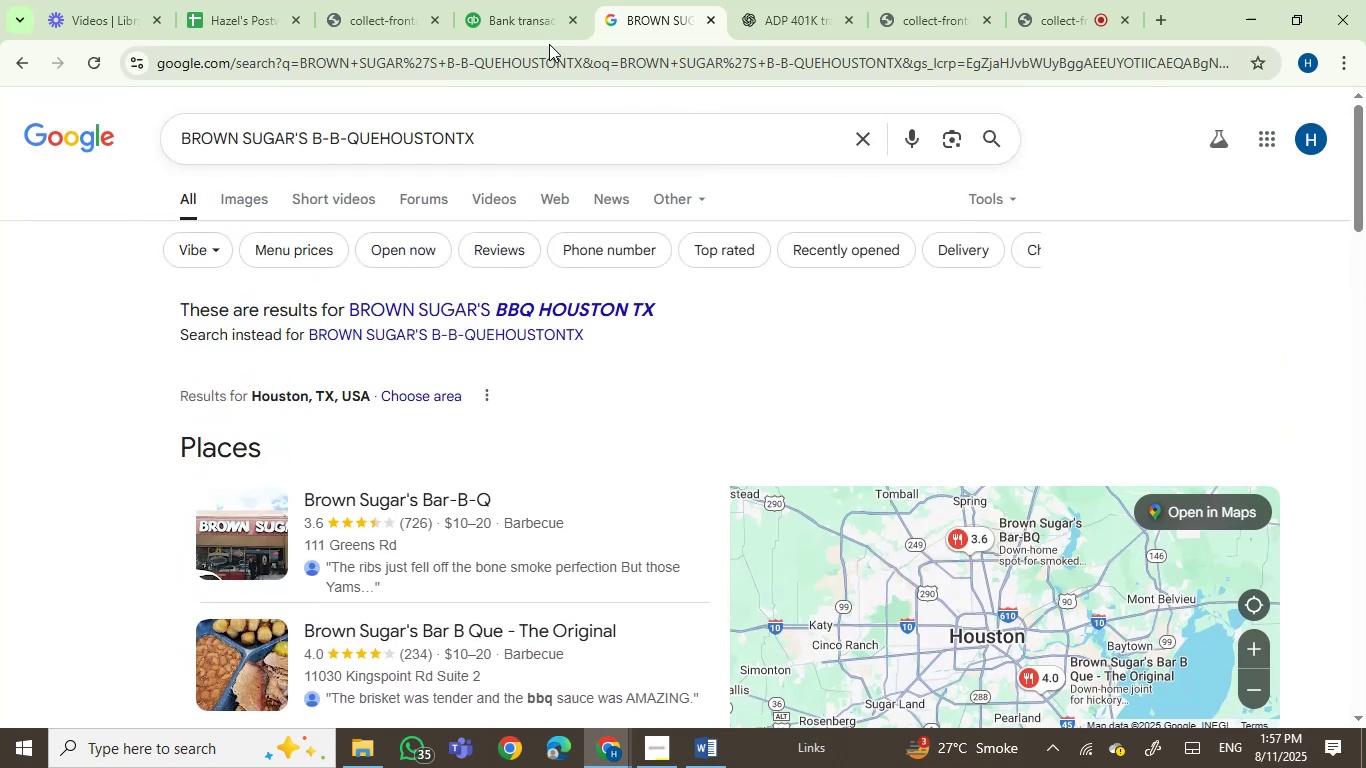 
left_click([524, 3])
 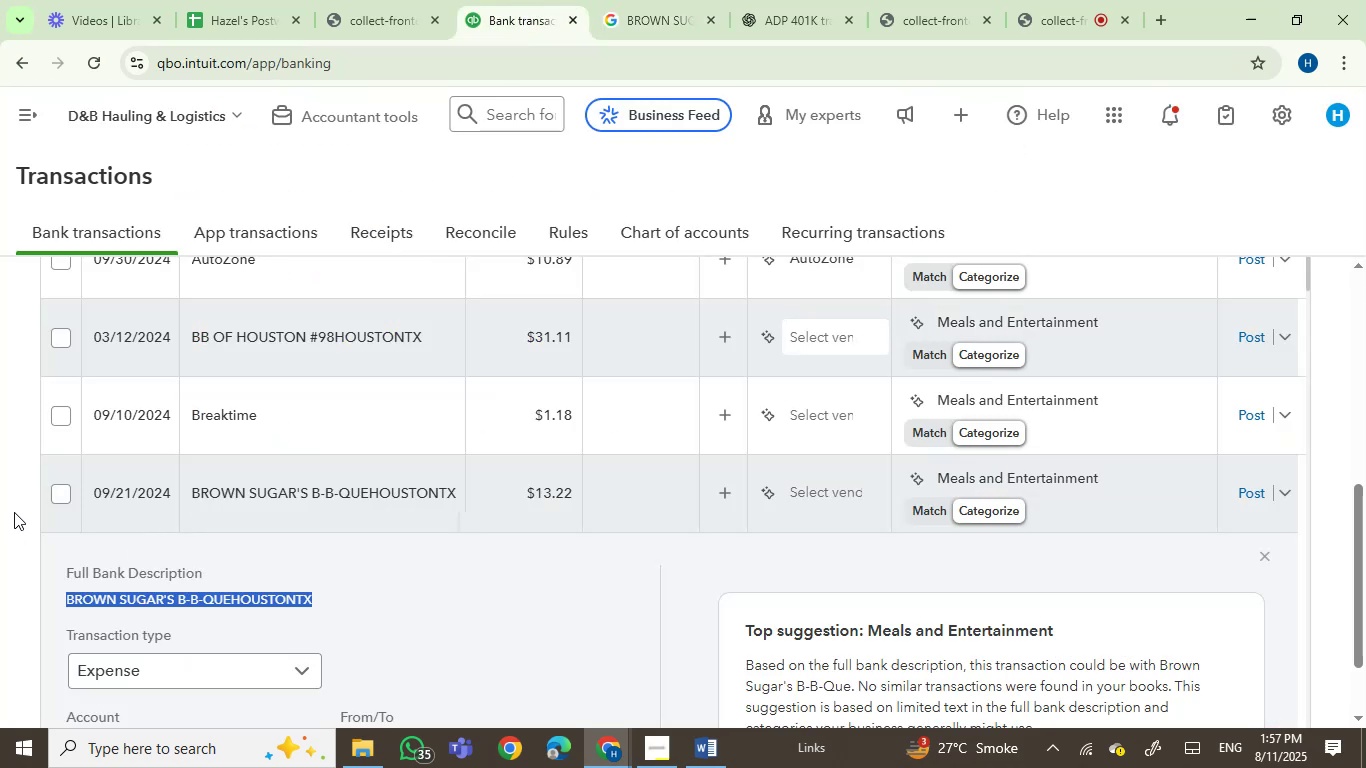 
left_click([55, 496])
 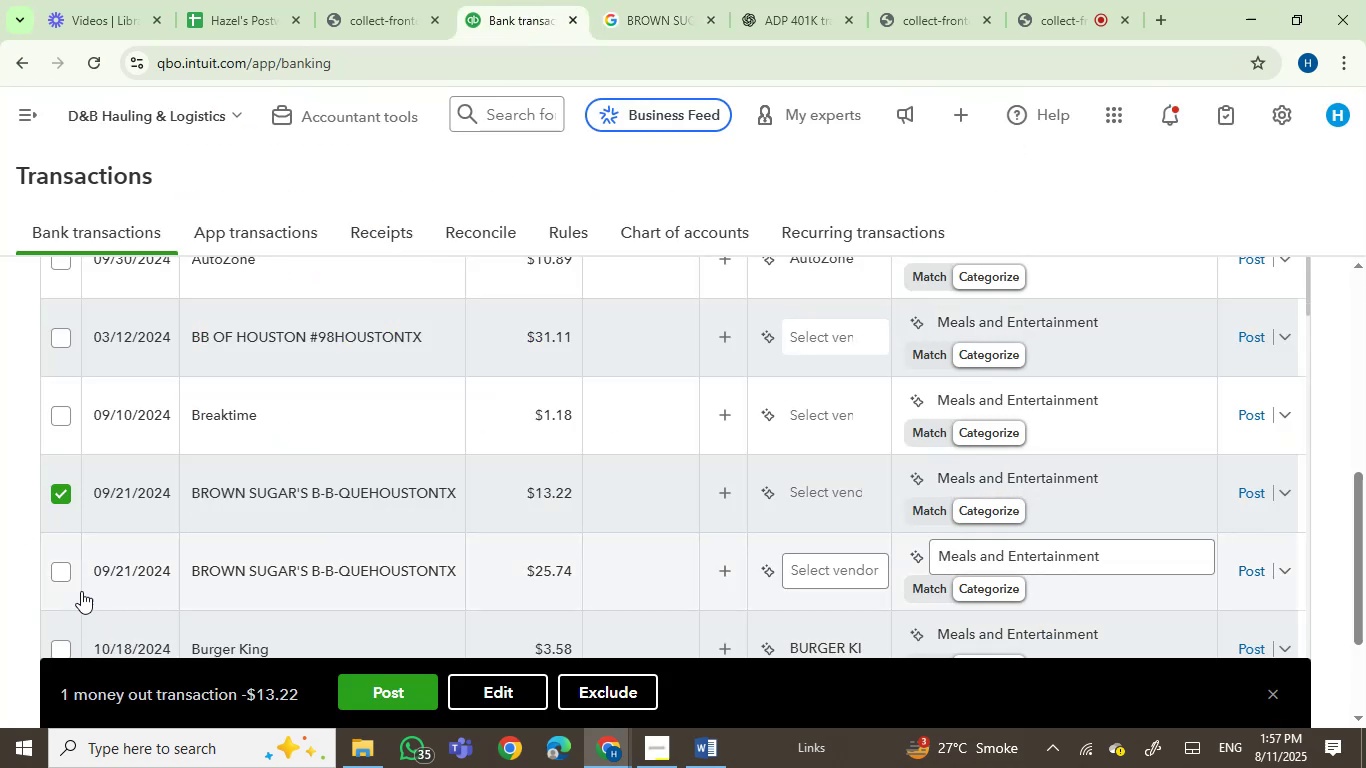 
left_click([61, 573])
 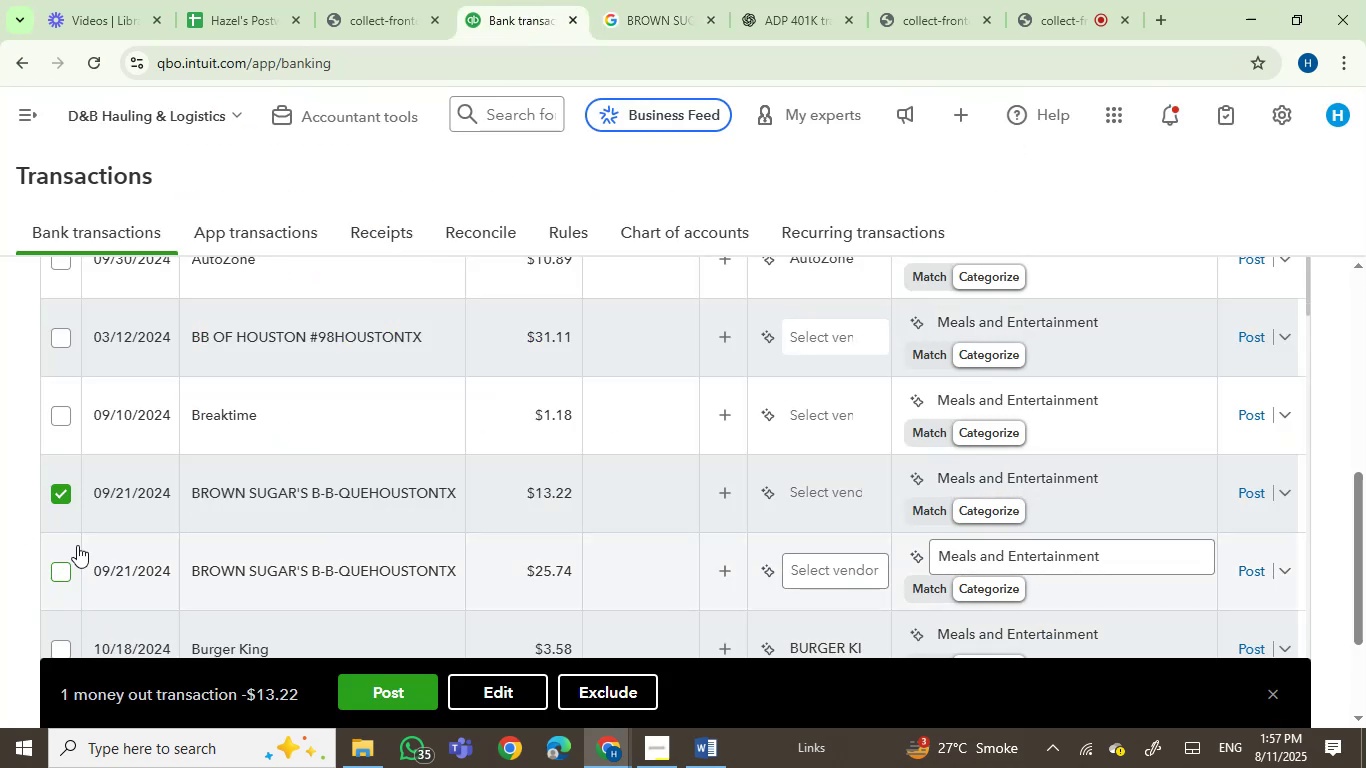 
mouse_move([193, 424])
 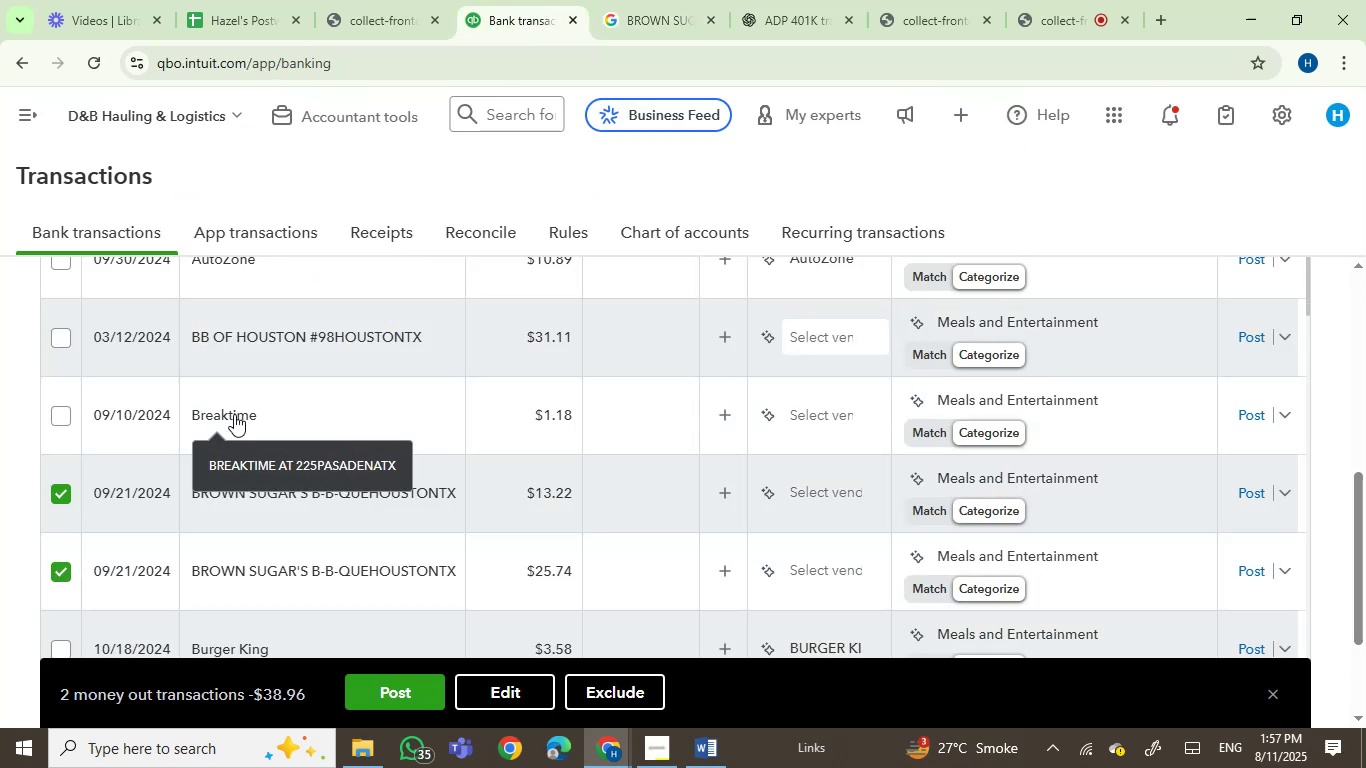 
left_click([237, 412])
 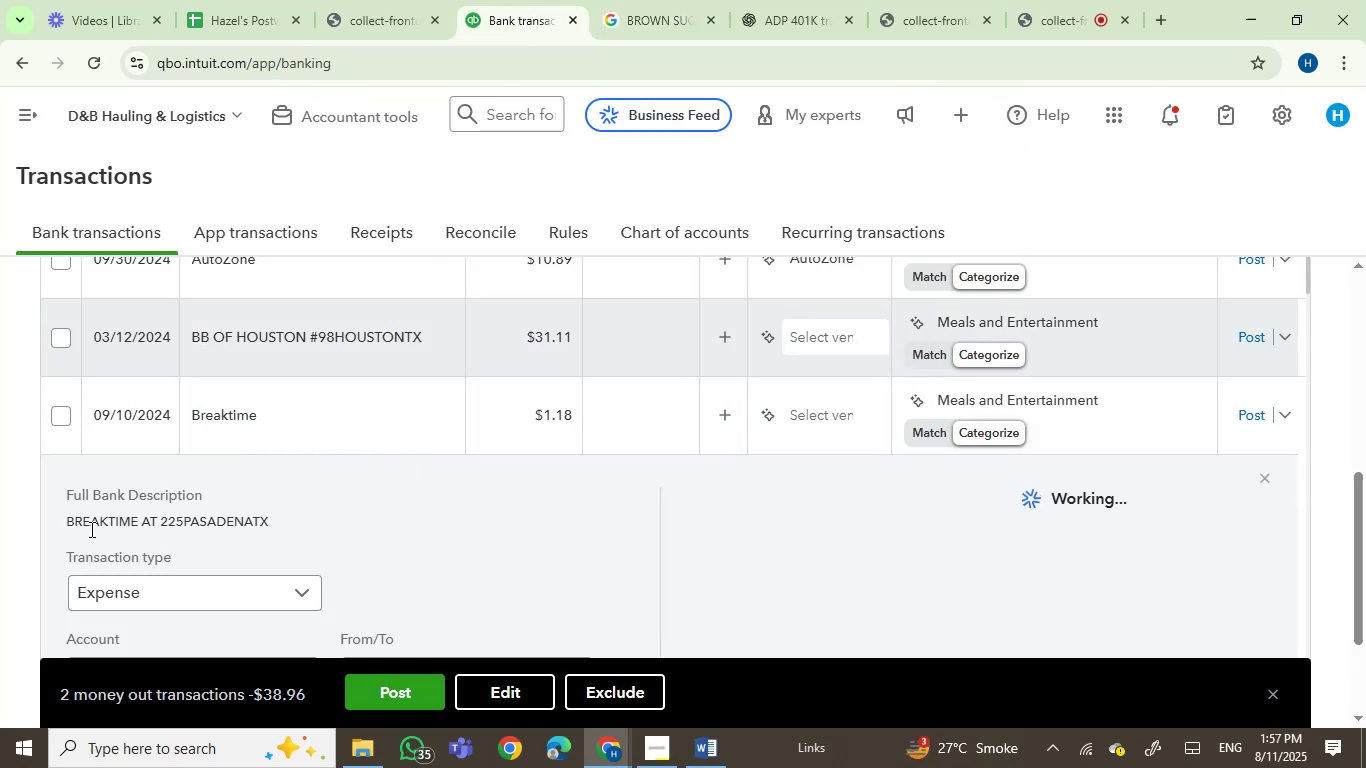 
double_click([100, 521])
 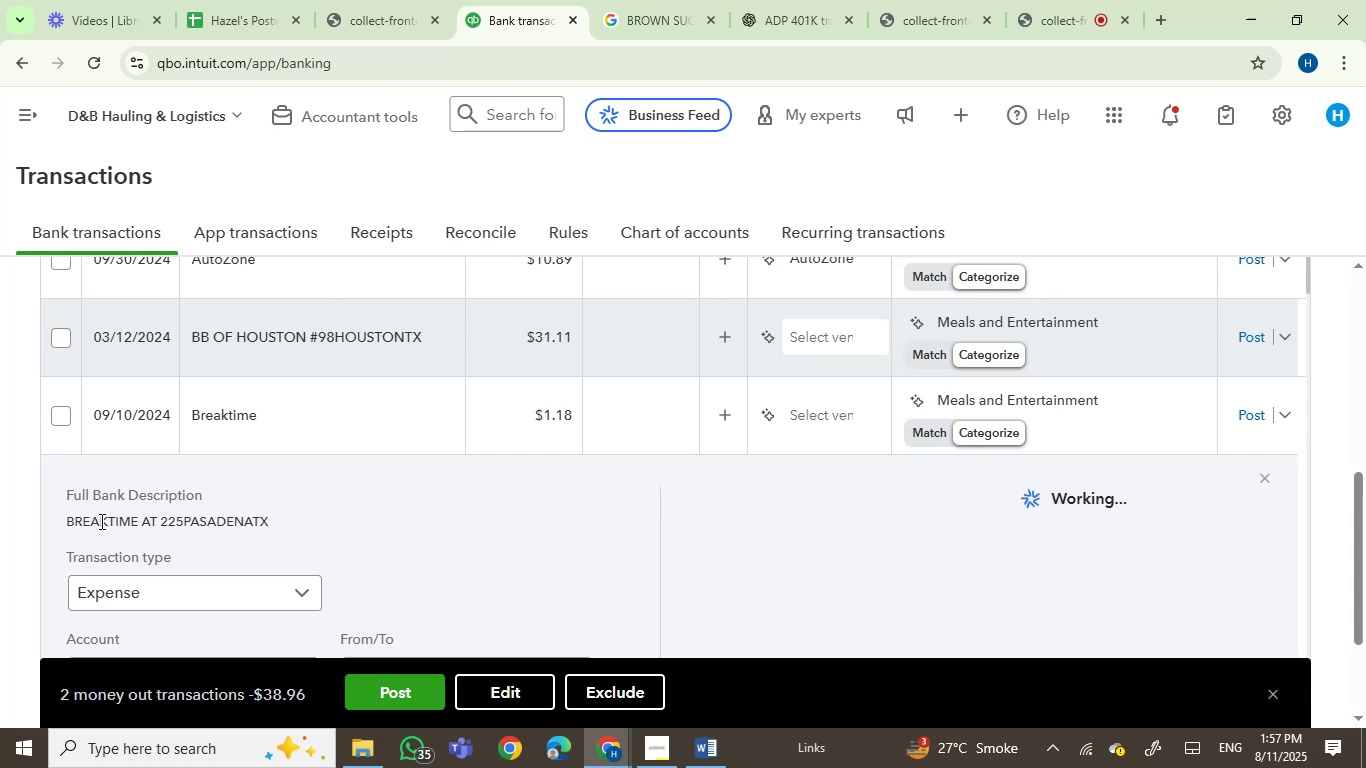 
key(Control+C)
 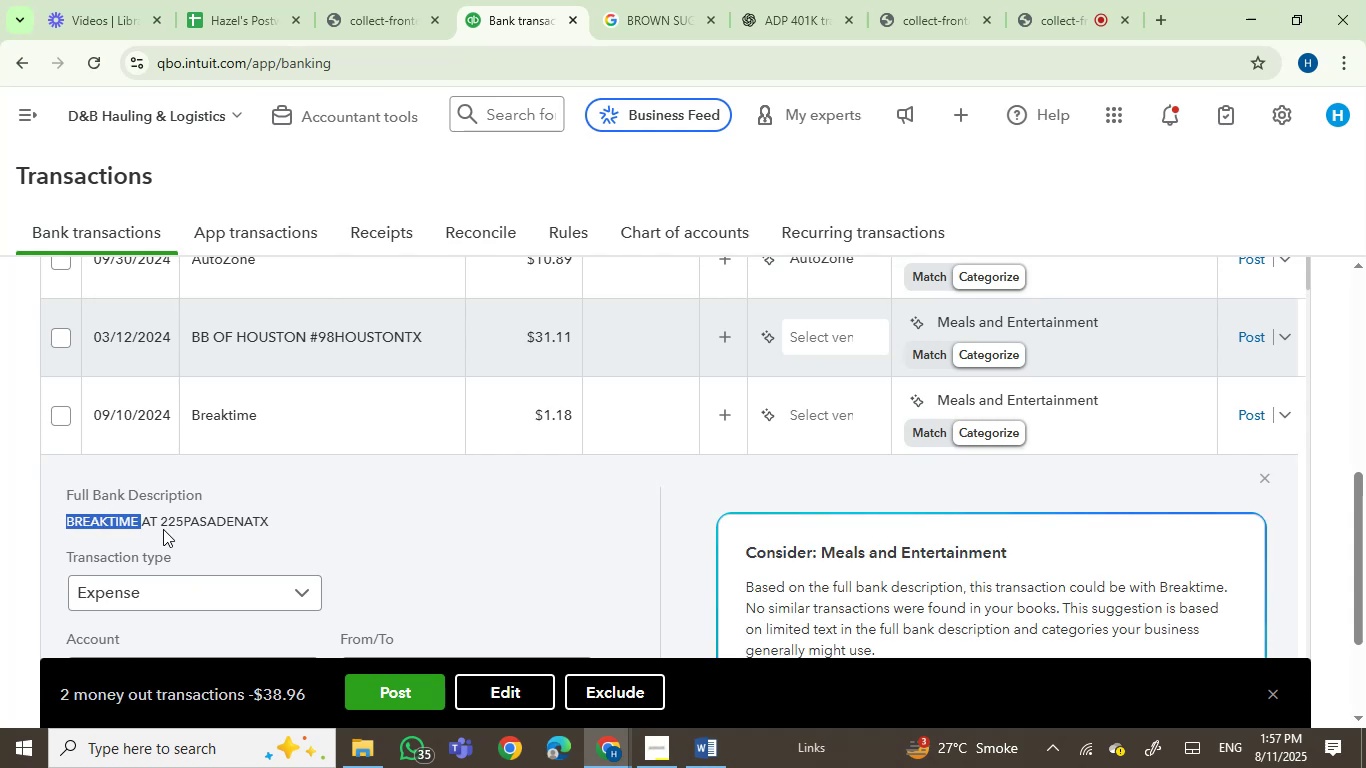 
left_click_drag(start_coordinate=[157, 515], to_coordinate=[68, 522])
 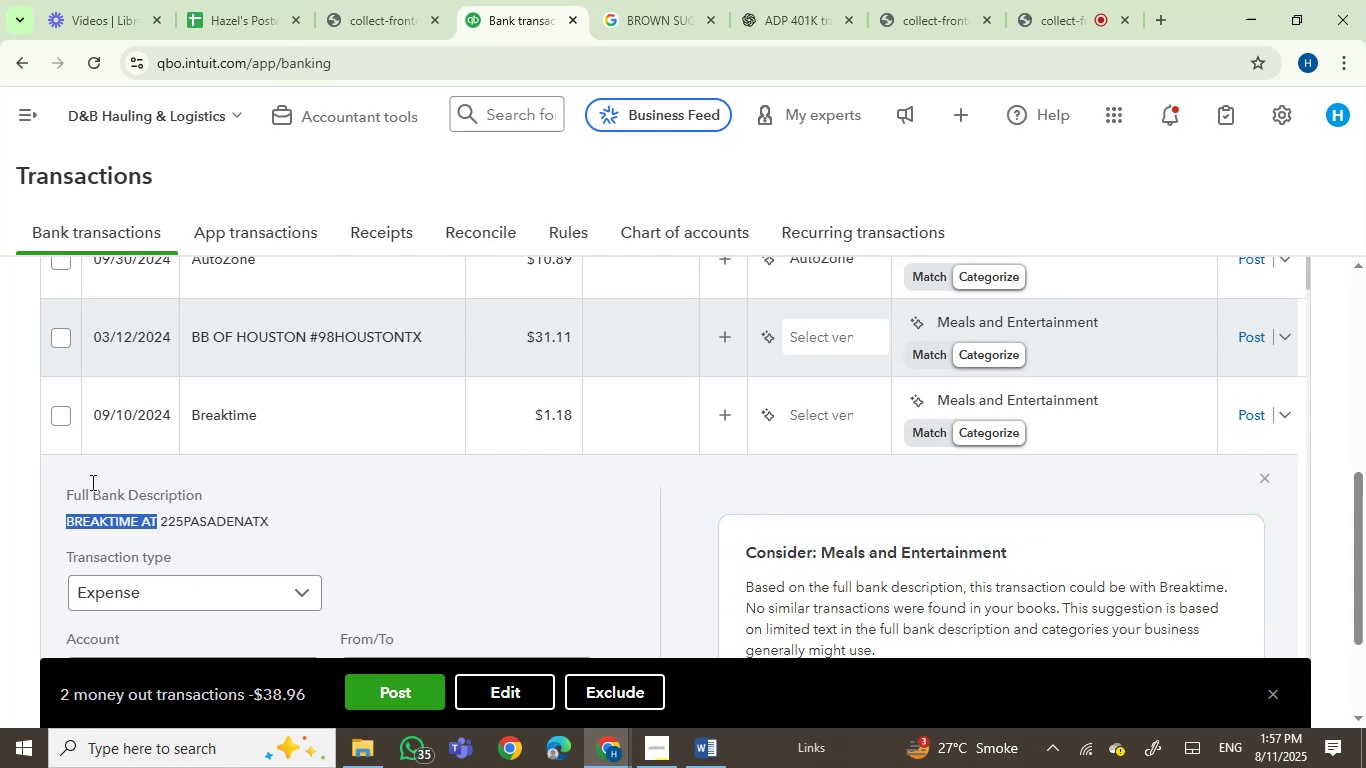 
key(Control+C)
 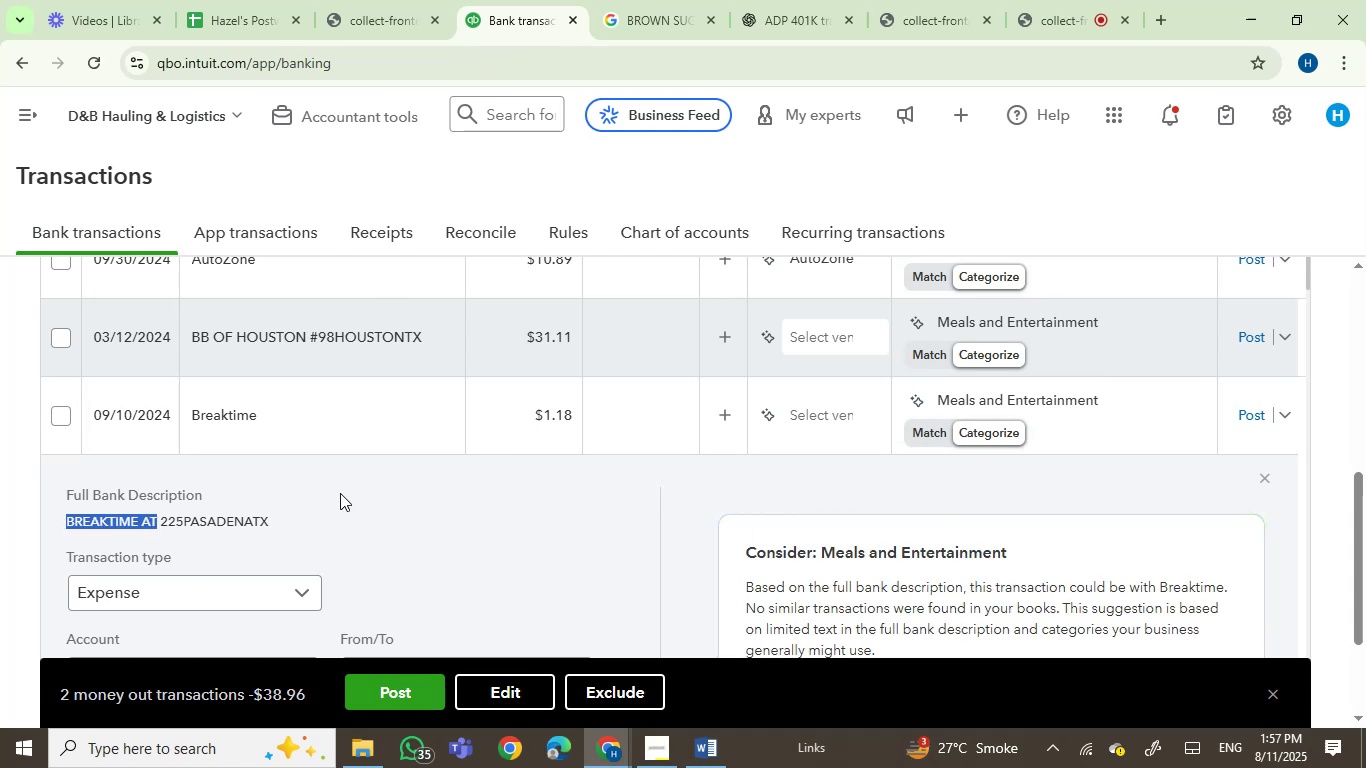 
left_click([330, 502])
 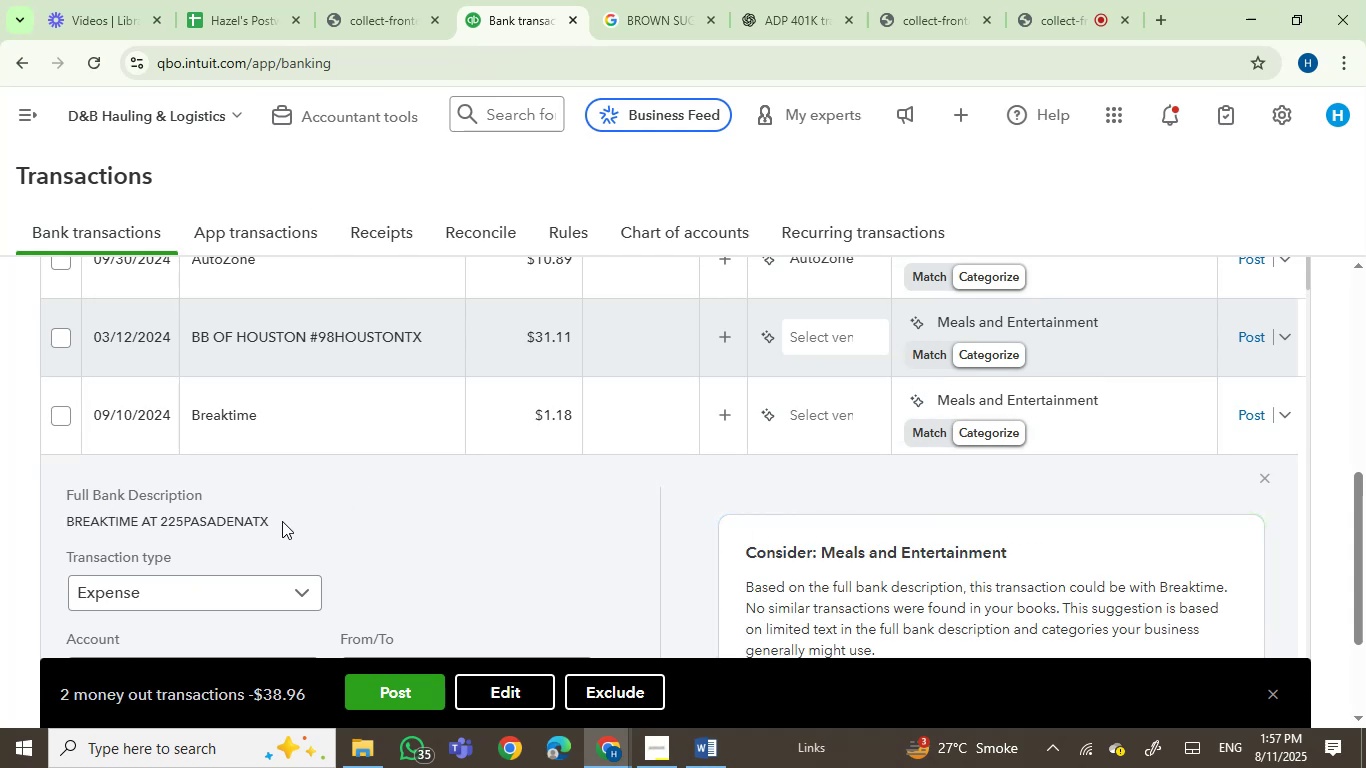 
left_click_drag(start_coordinate=[277, 518], to_coordinate=[53, 530])
 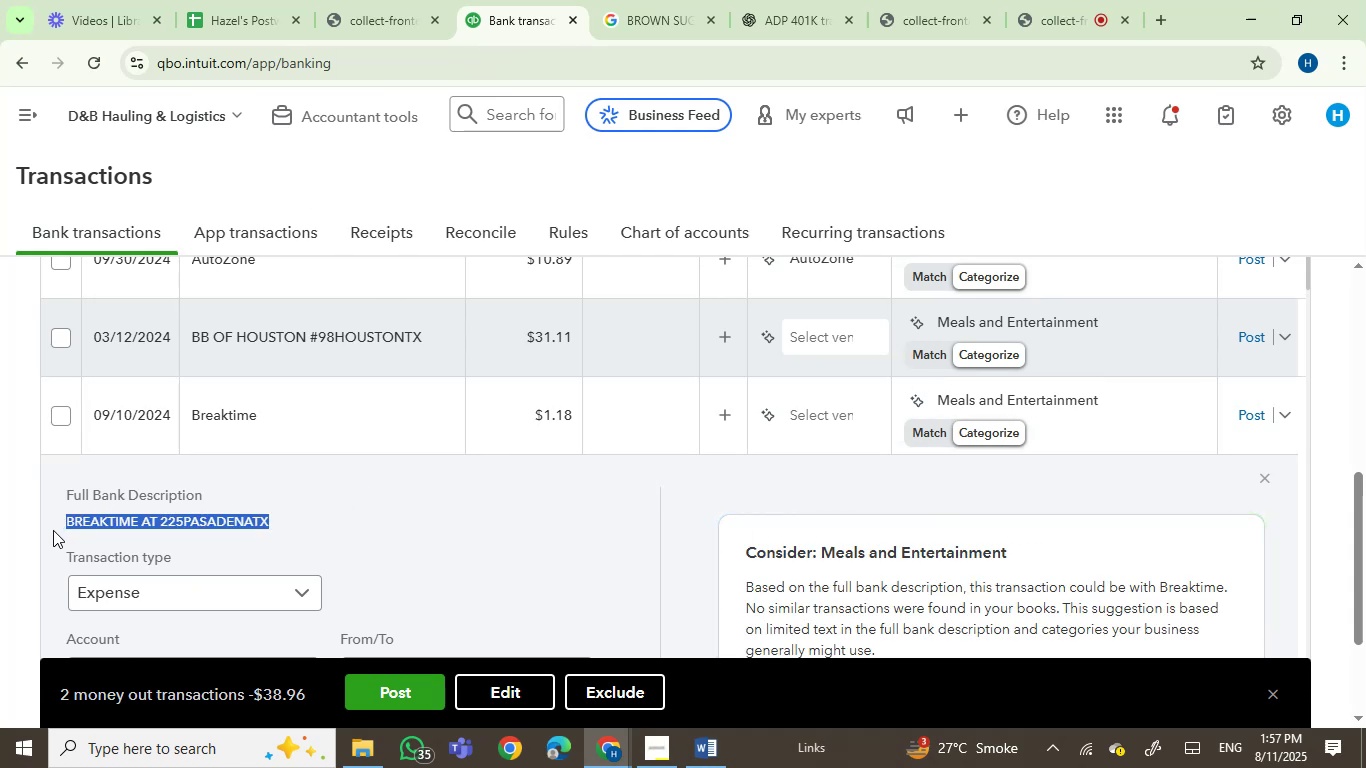 
key(Control+C)
 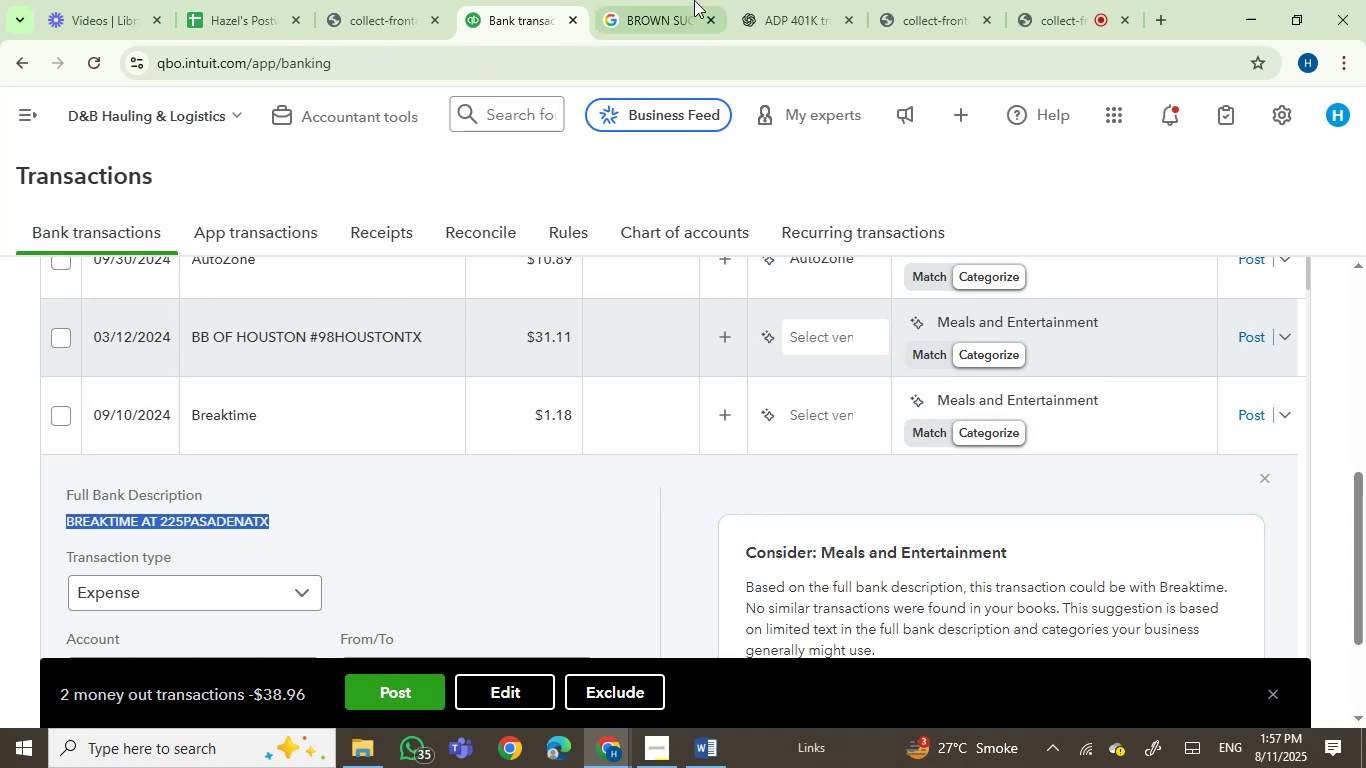 
left_click([626, 0])
 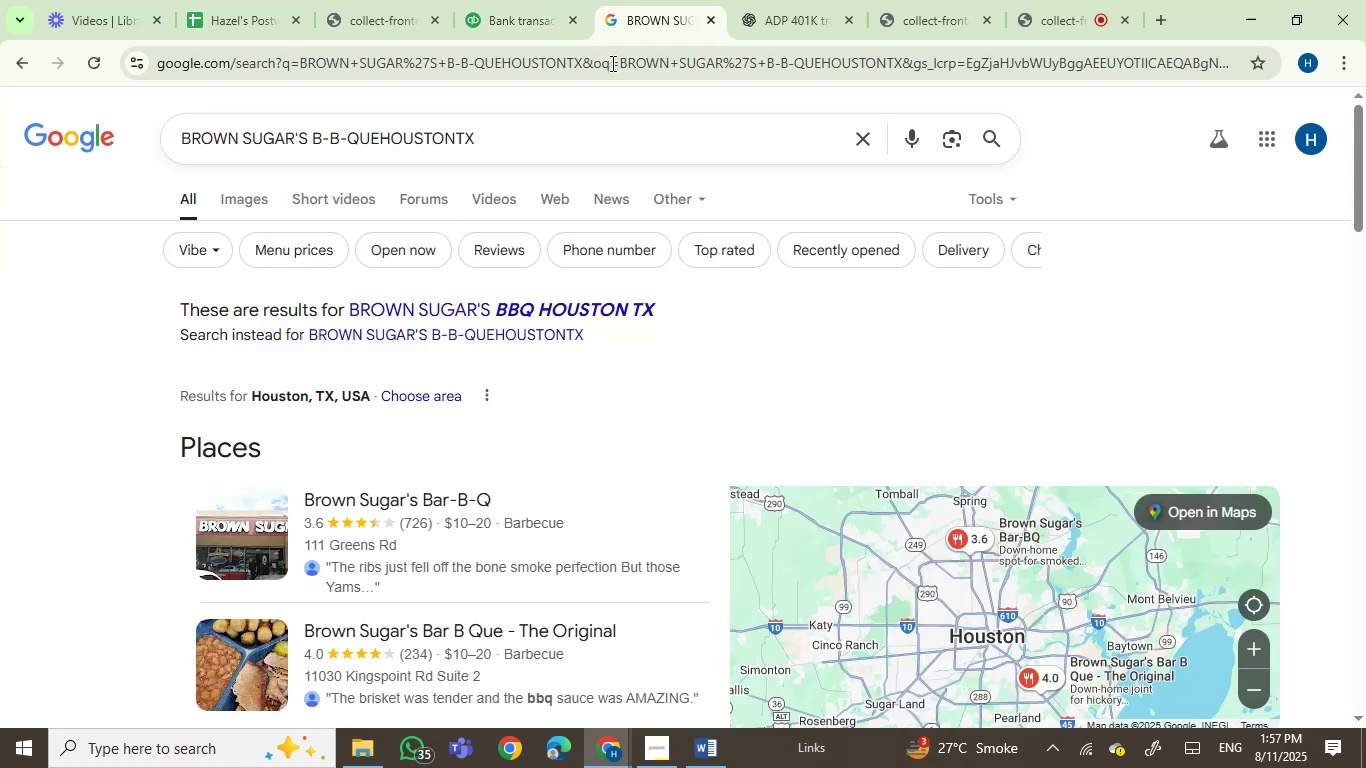 
key(Control+ControlLeft)
 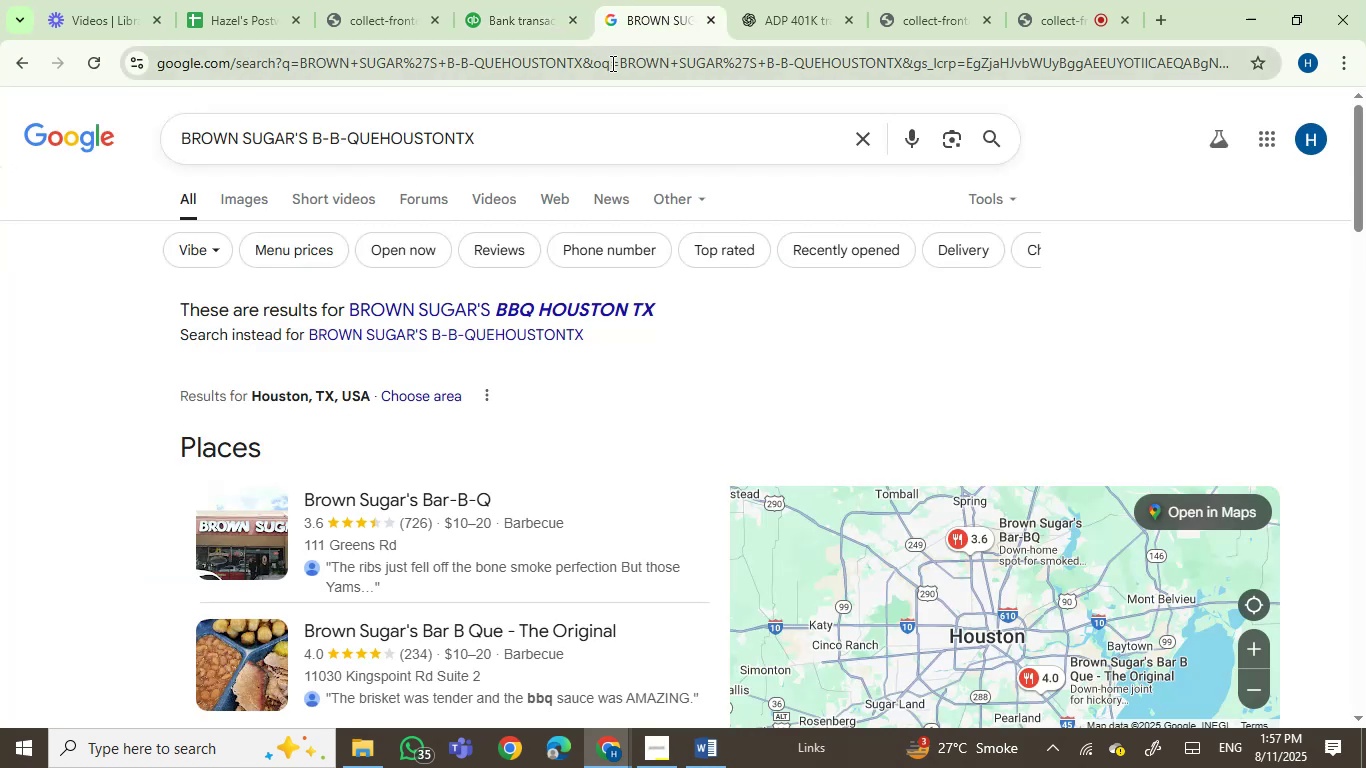 
double_click([611, 63])
 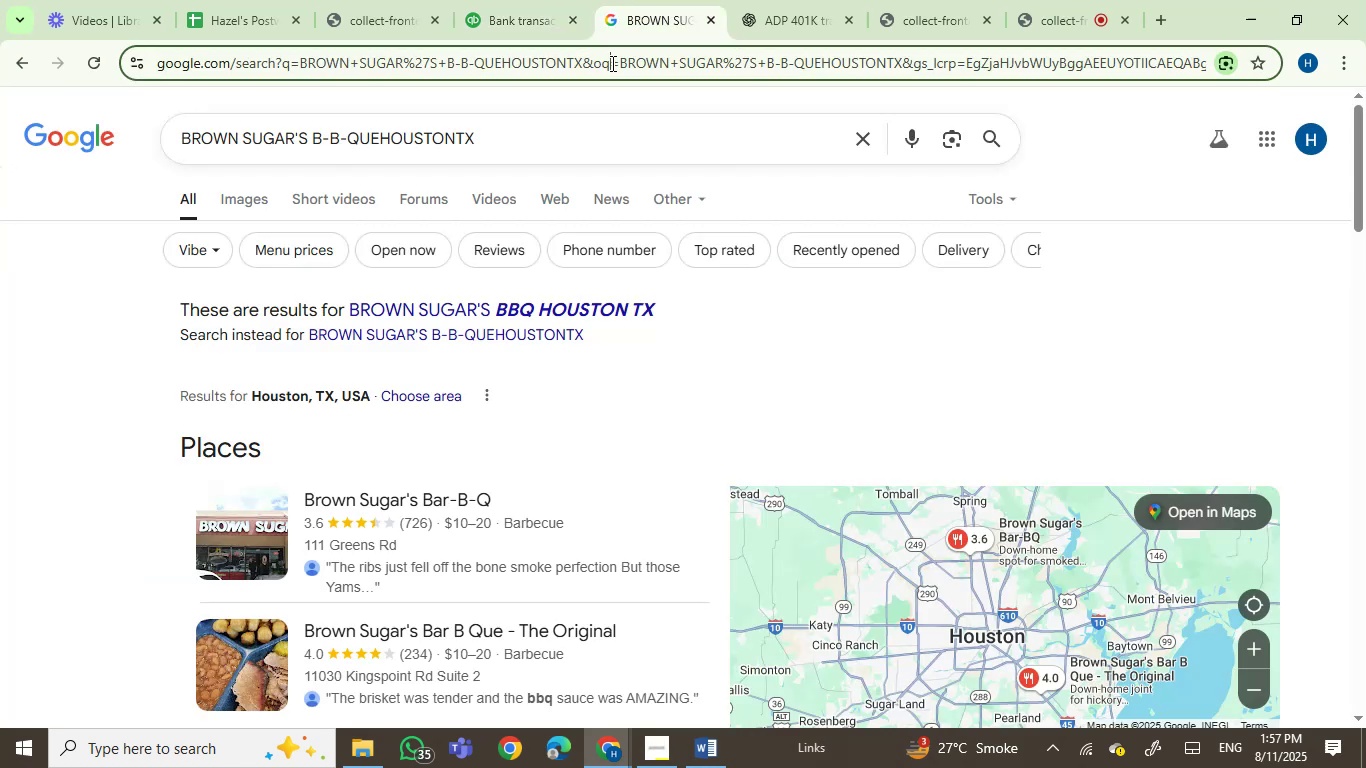 
key(Control+V)
 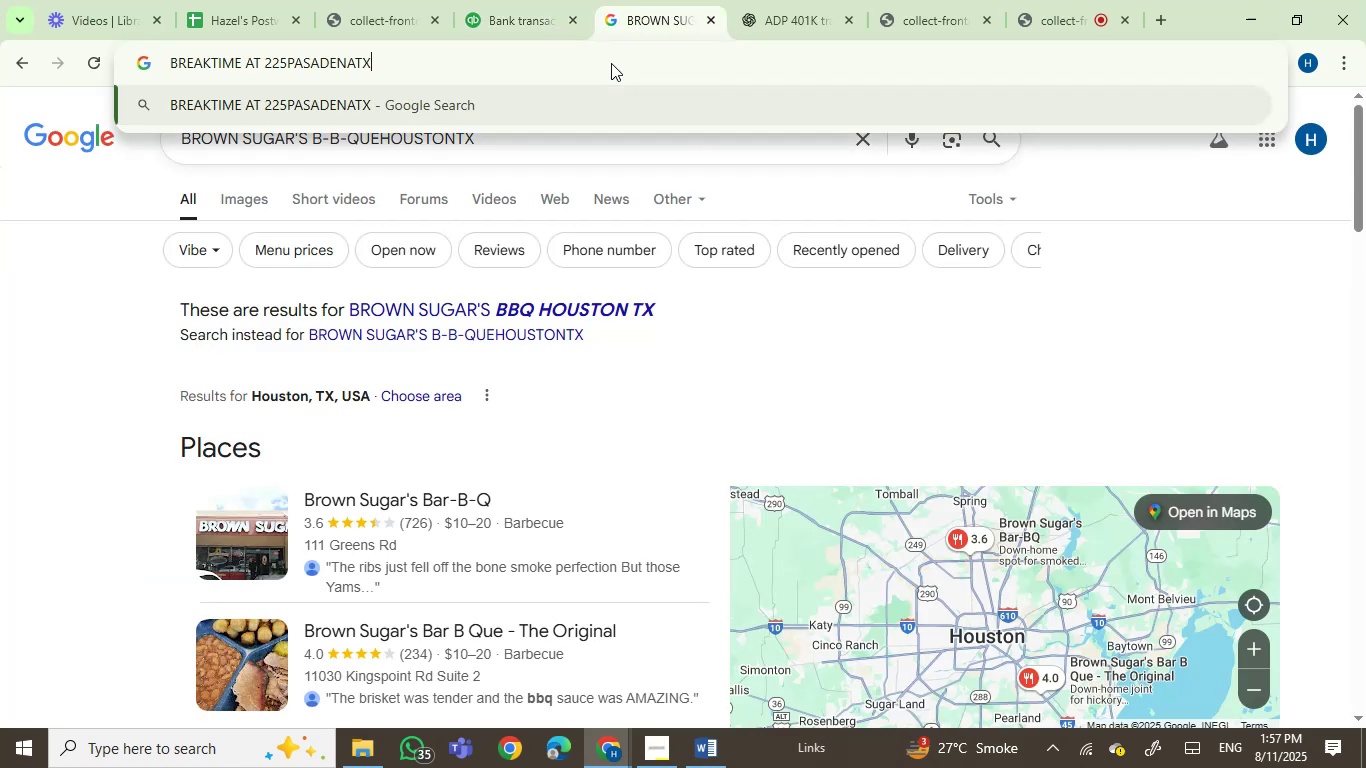 
key(BracketRight)
 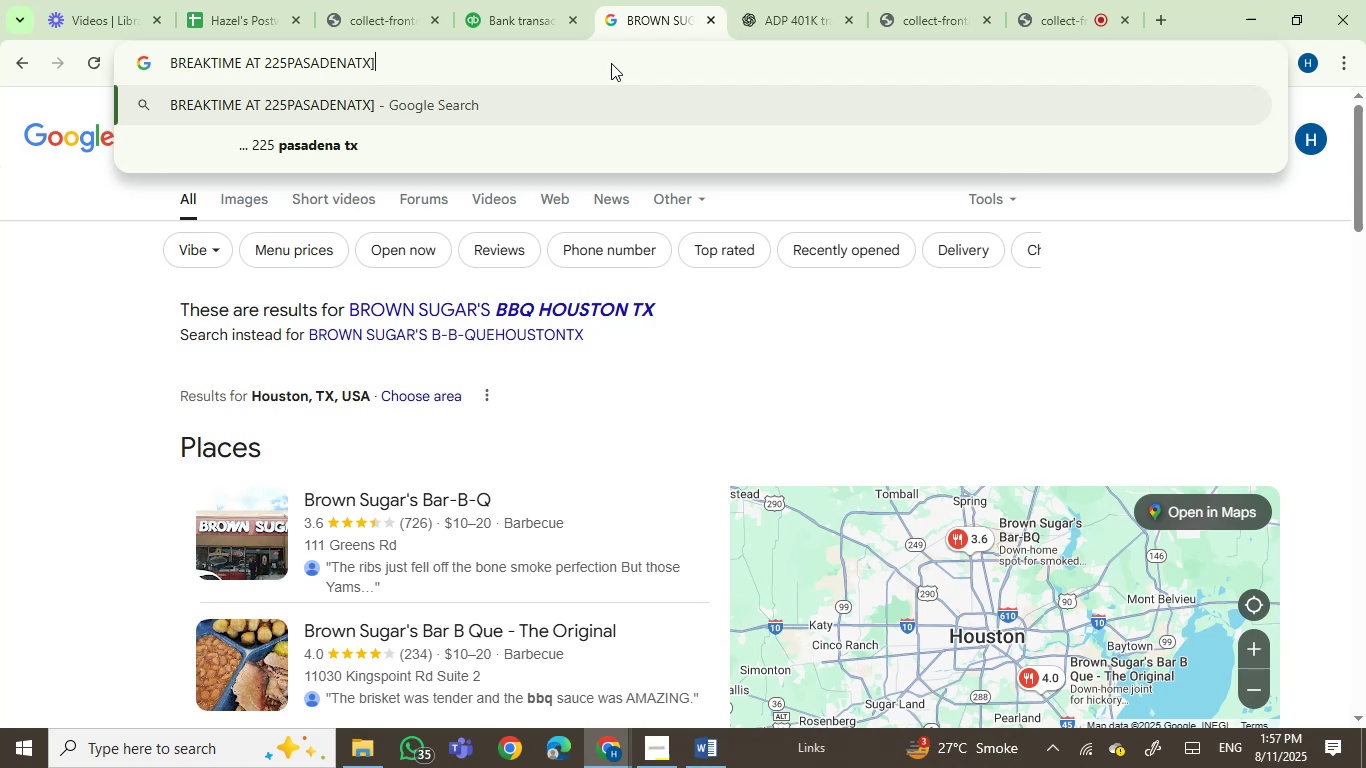 
key(Backspace)
 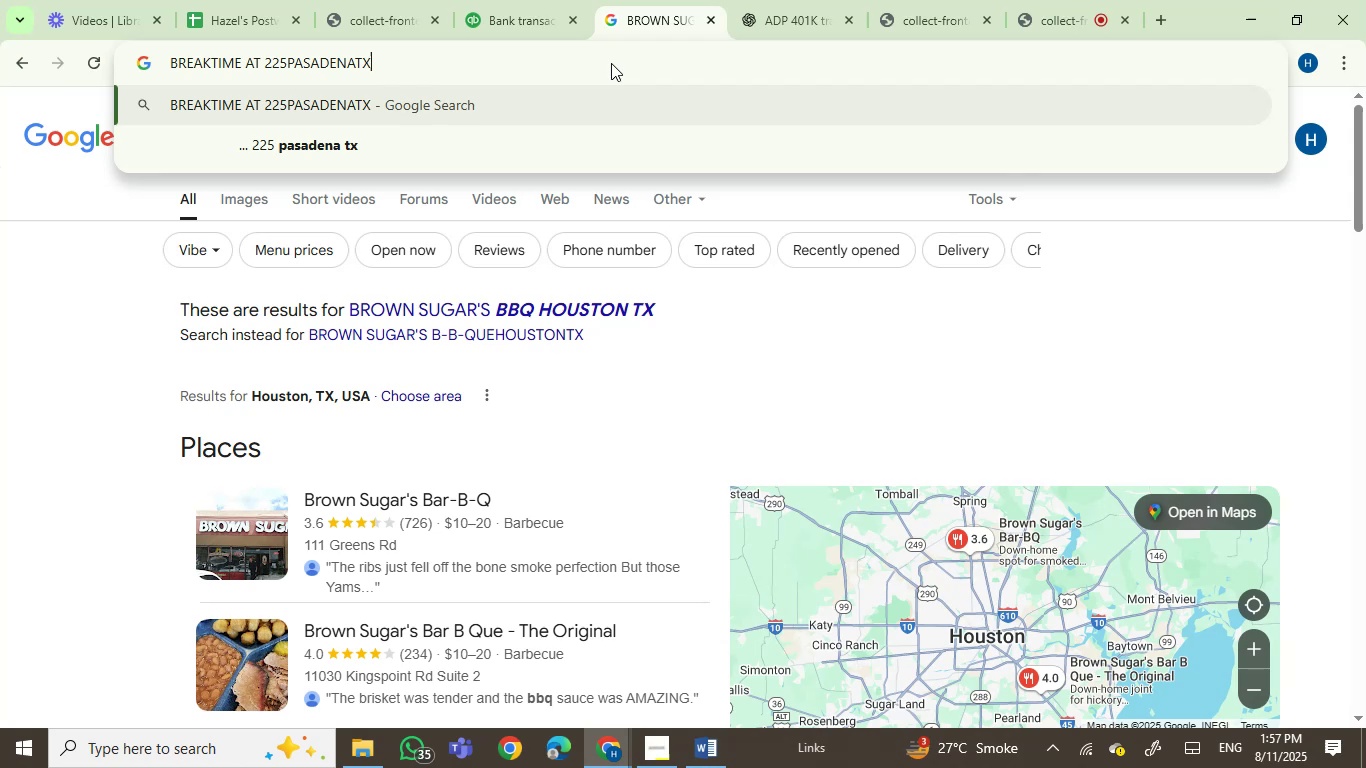 
key(Enter)
 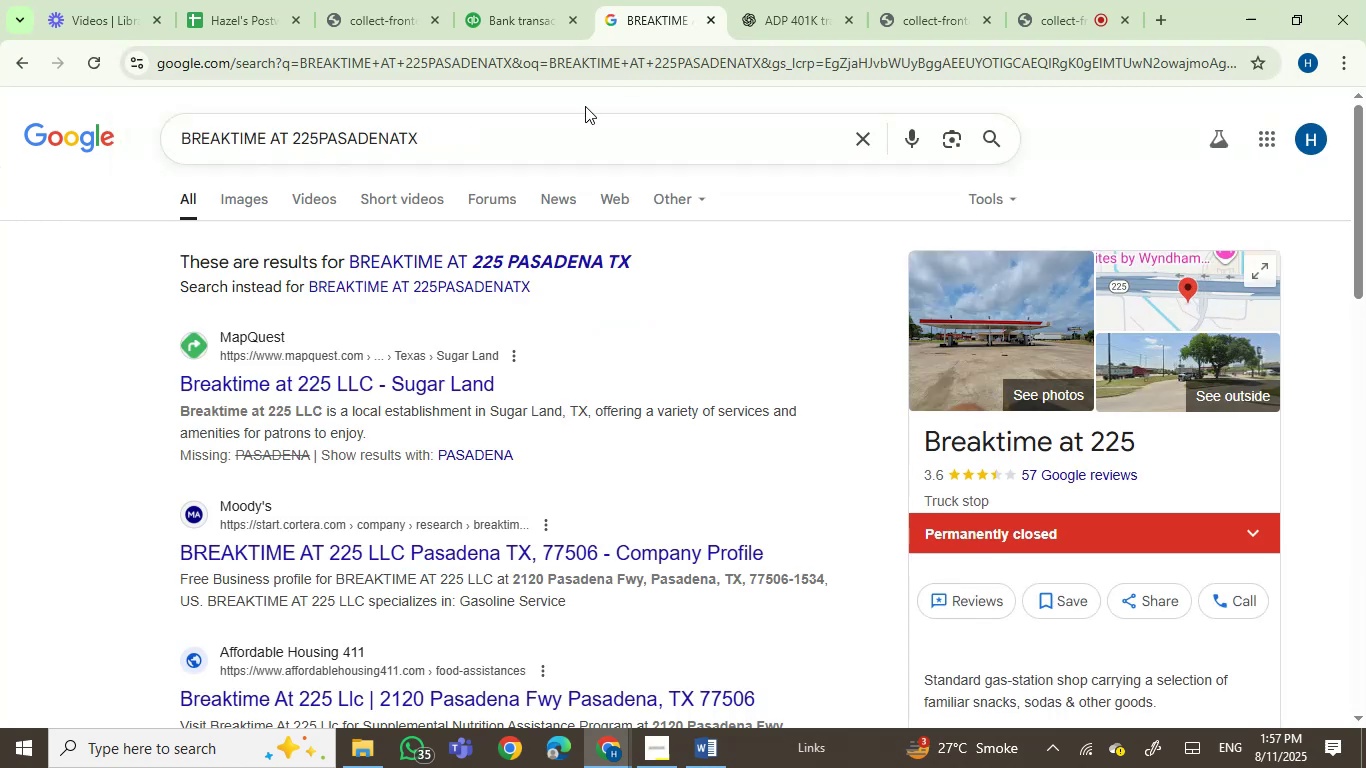 
wait(5.2)
 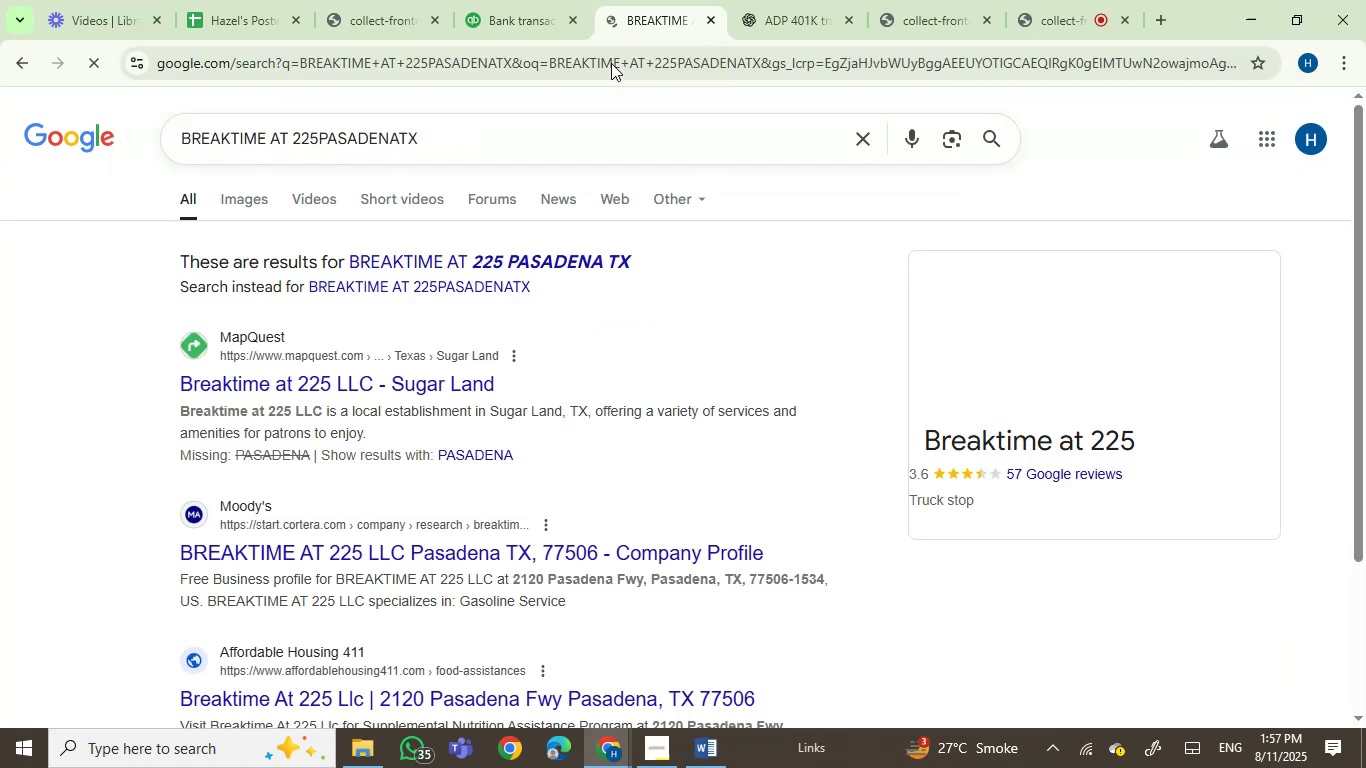 
double_click([486, 0])
 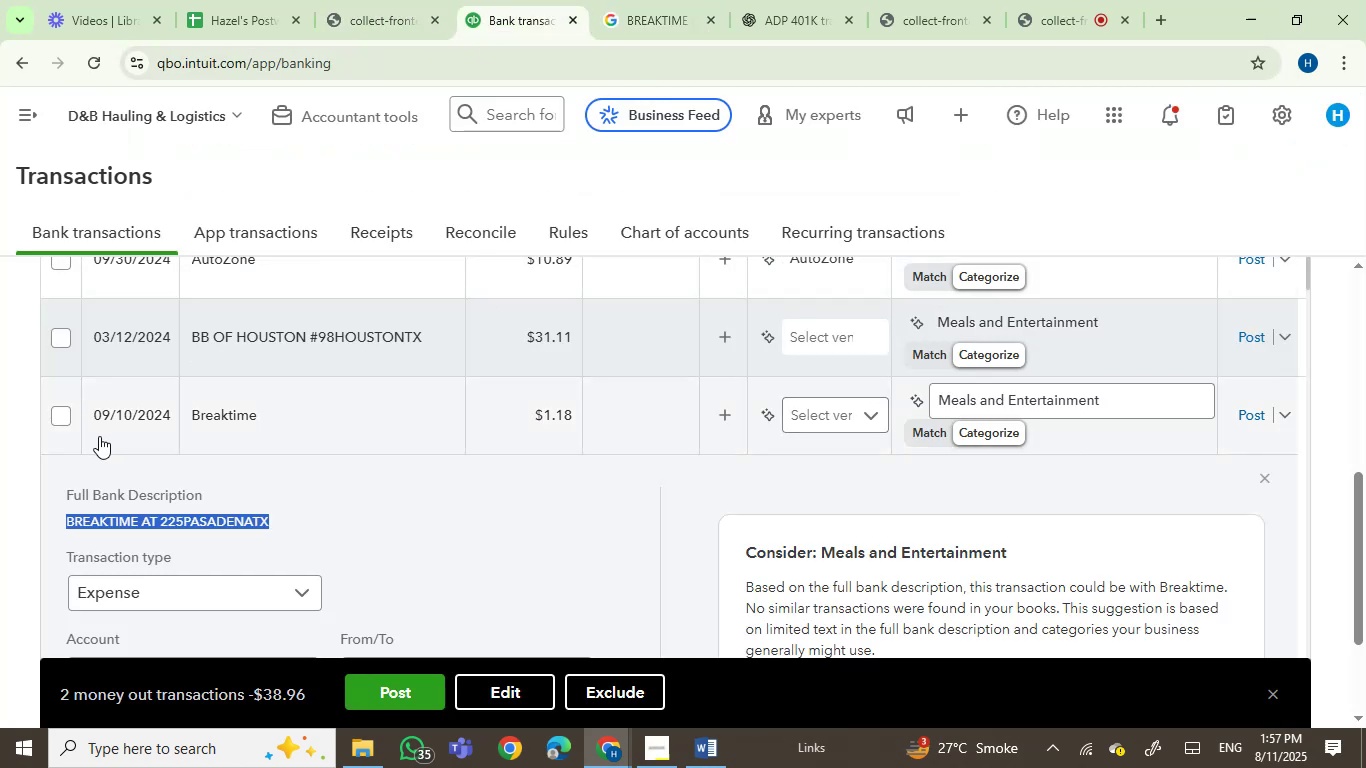 
left_click([67, 415])
 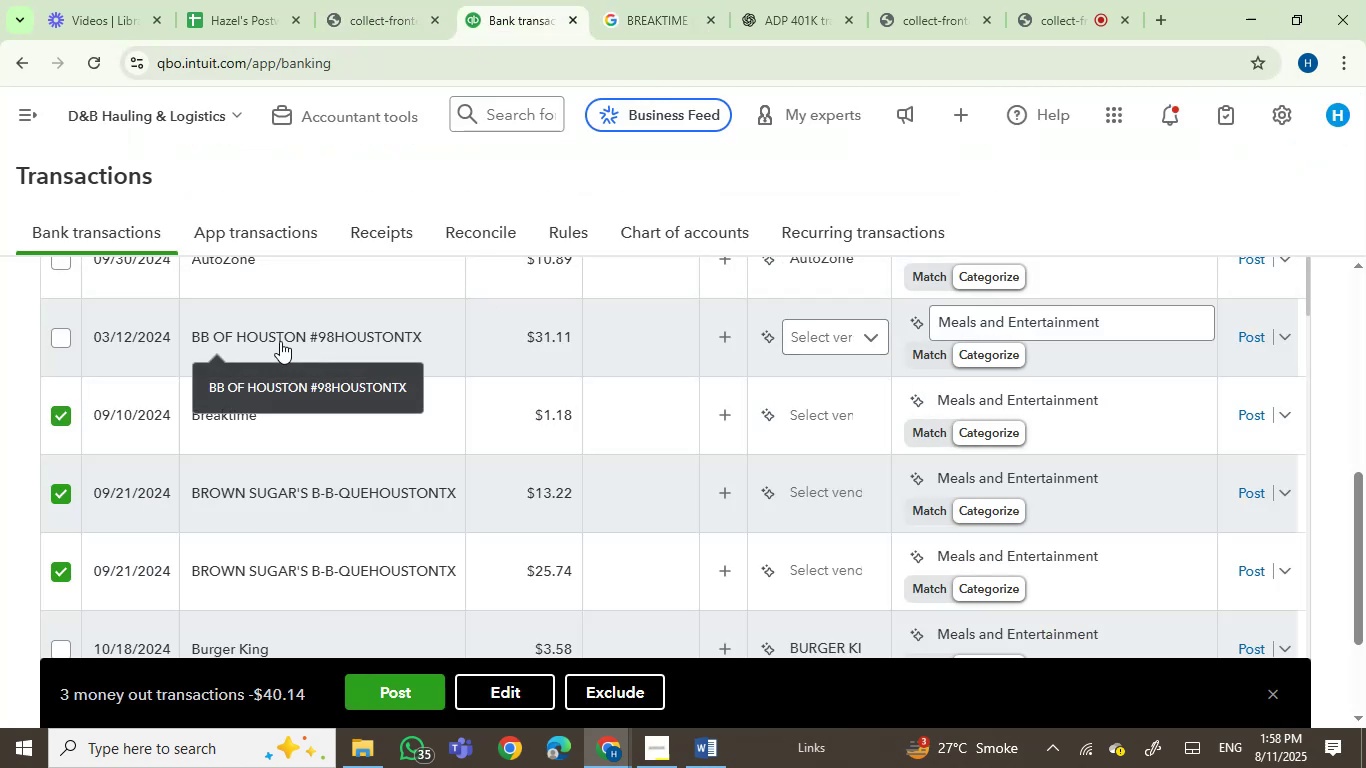 
left_click([280, 341])
 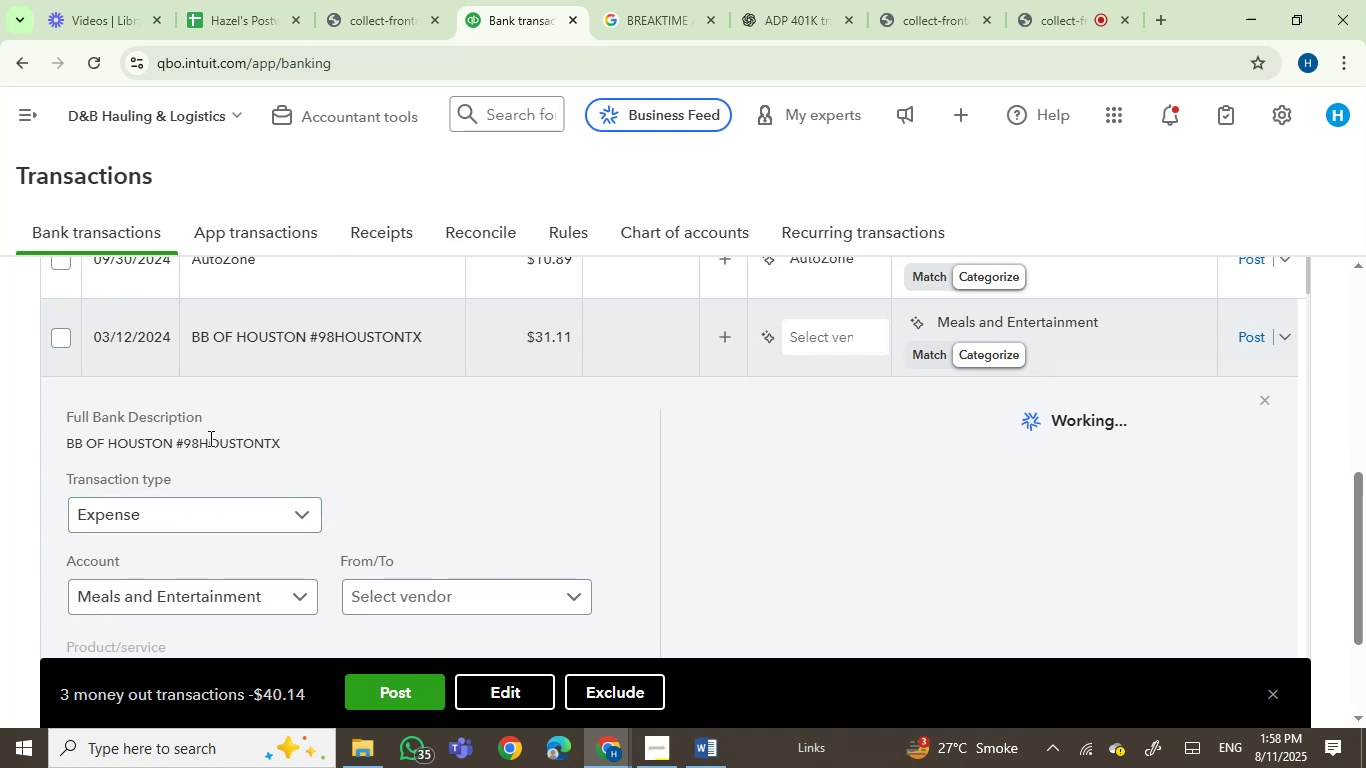 
left_click_drag(start_coordinate=[172, 443], to_coordinate=[0, 457])
 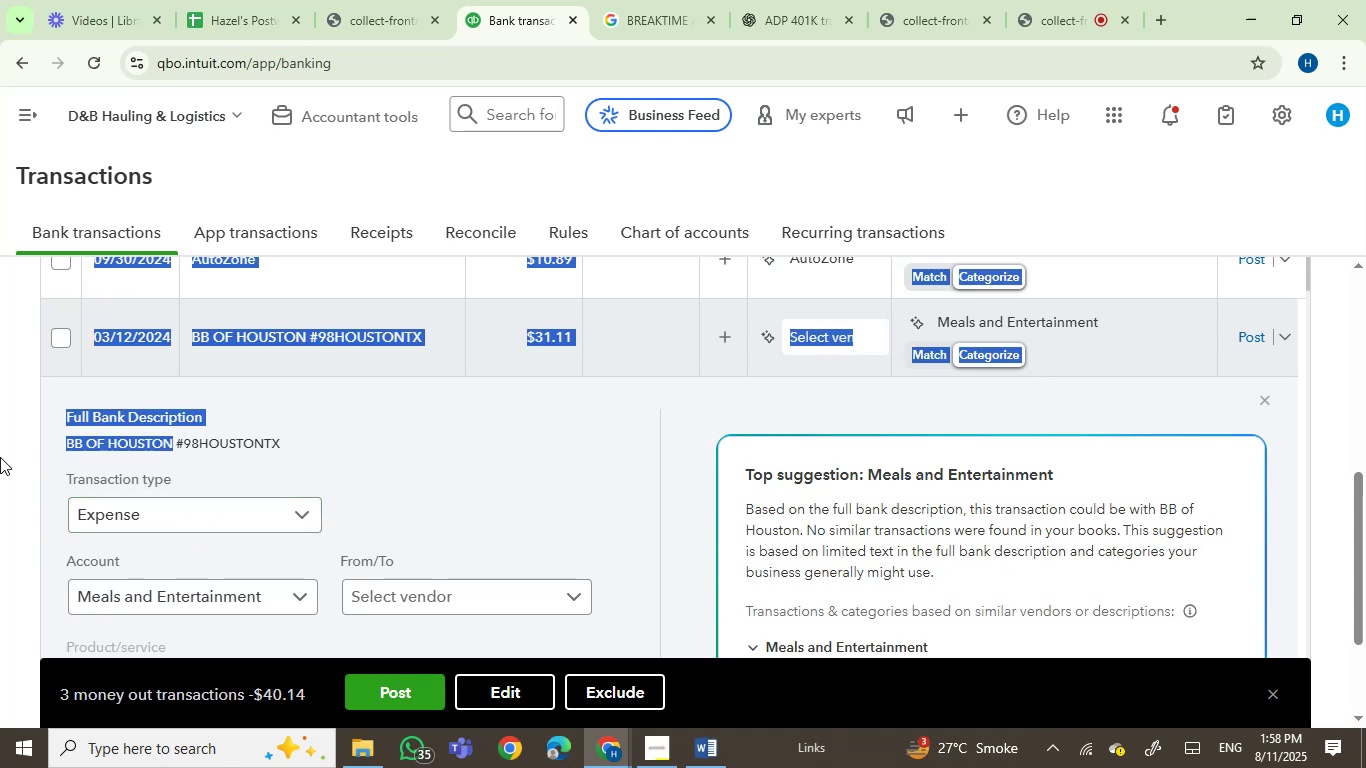 
hold_key(key=ControlLeft, duration=0.37)
 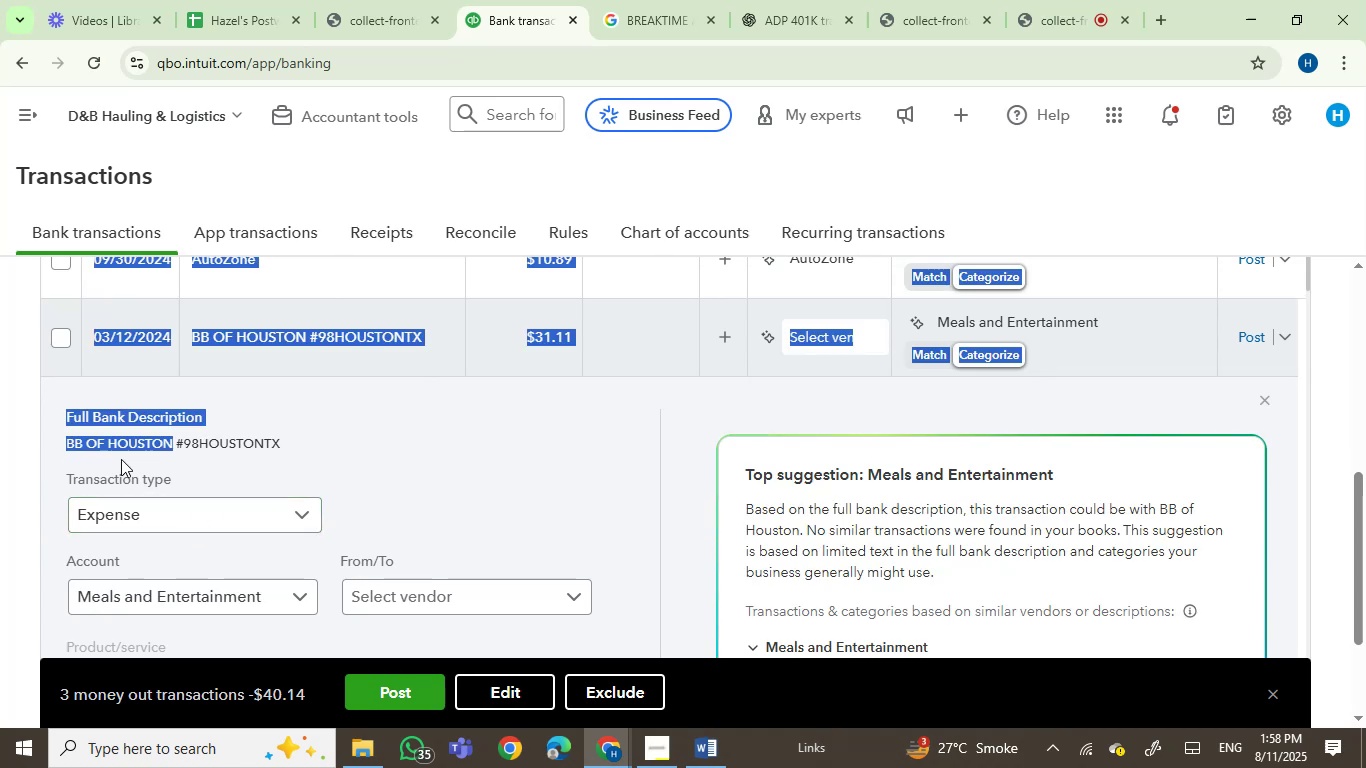 
left_click([124, 459])
 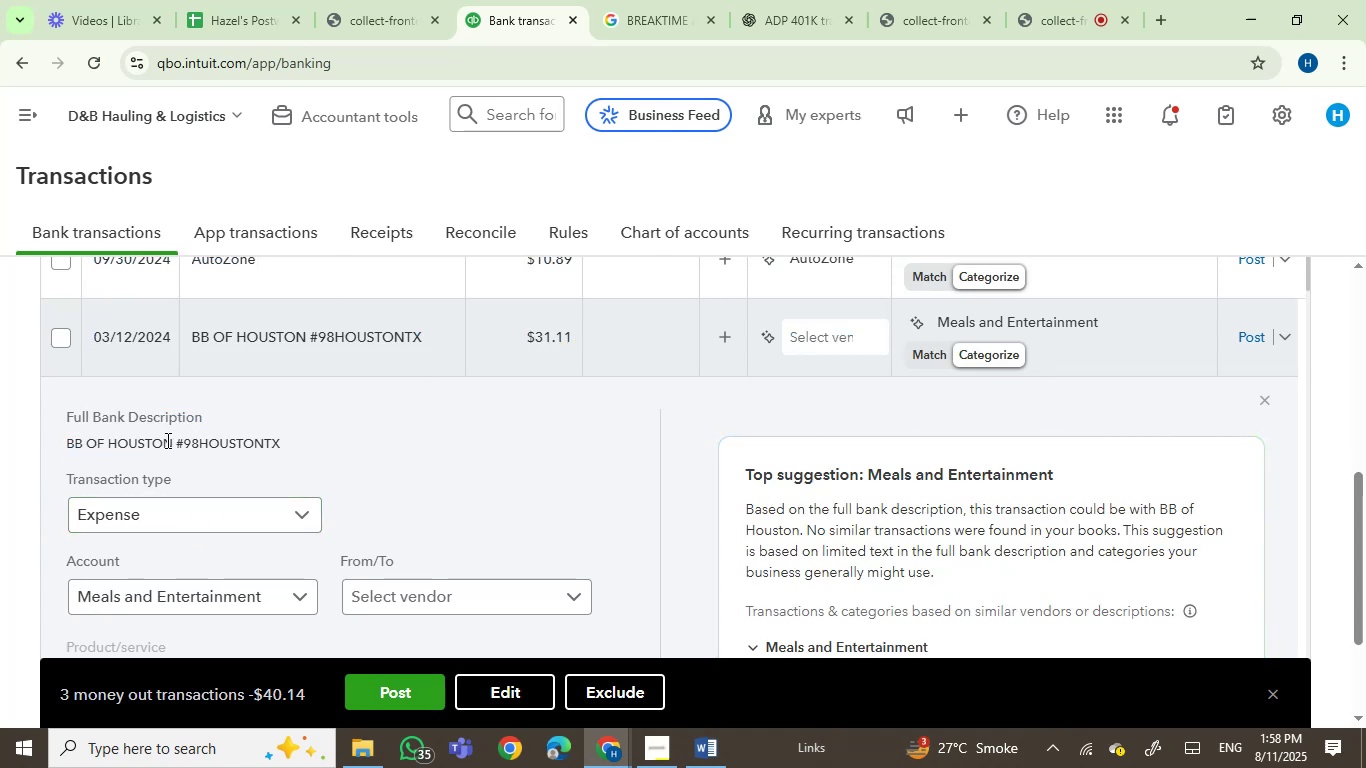 
left_click_drag(start_coordinate=[171, 439], to_coordinate=[64, 450])
 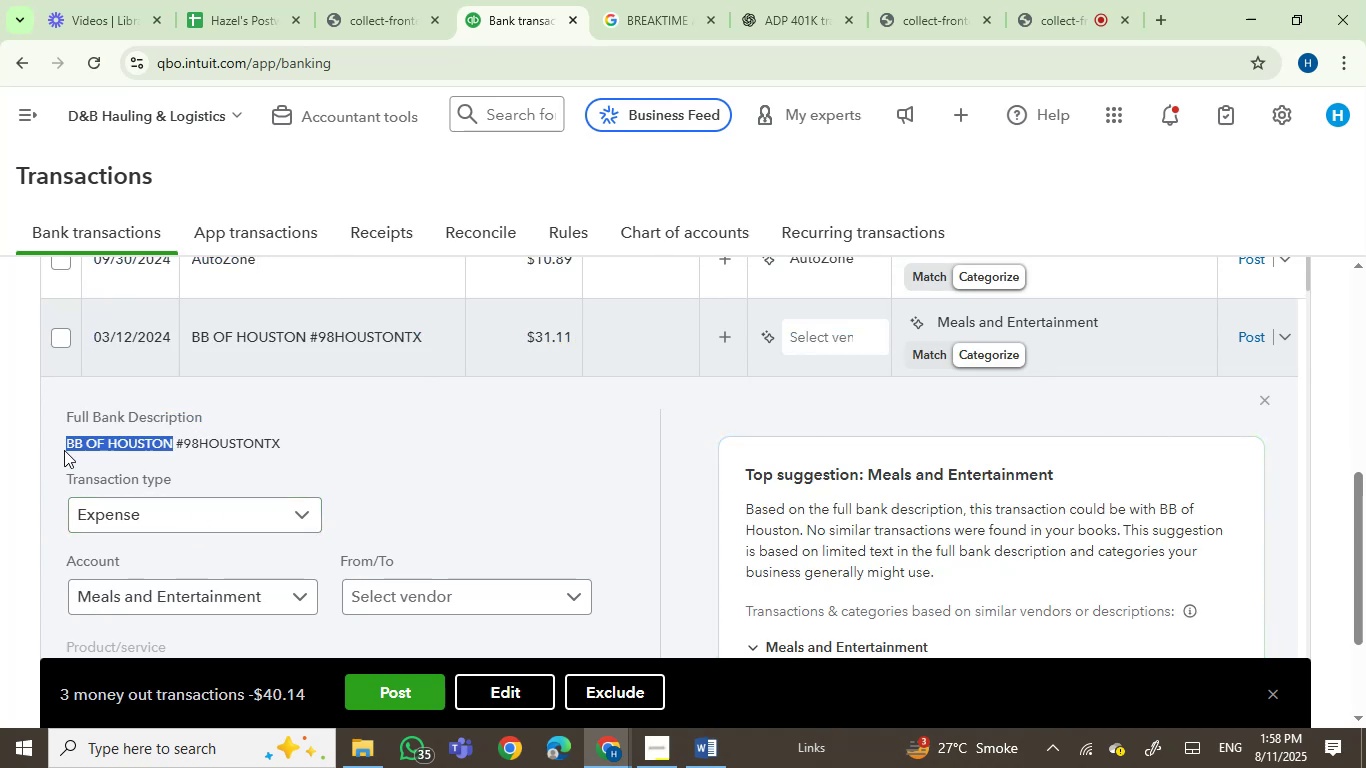 
key(Control+C)
 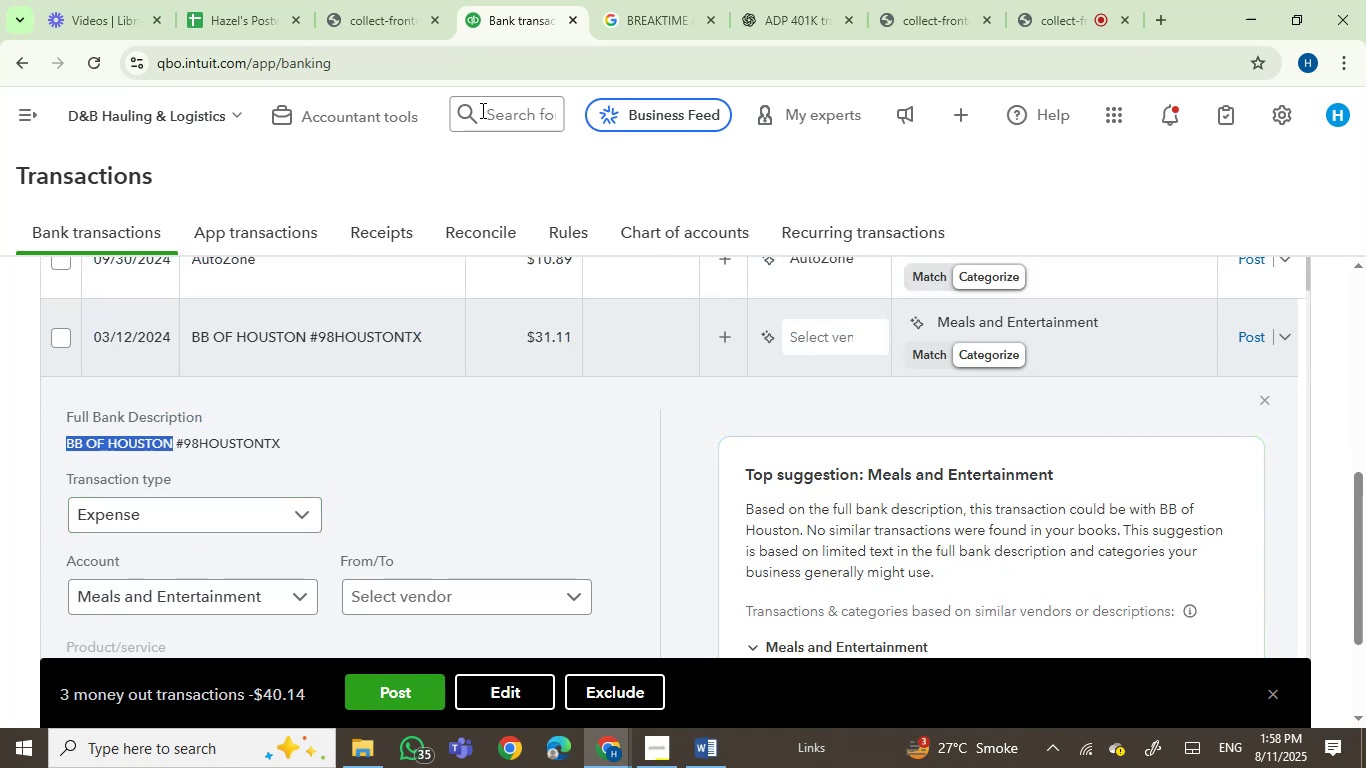 
left_click([636, 0])
 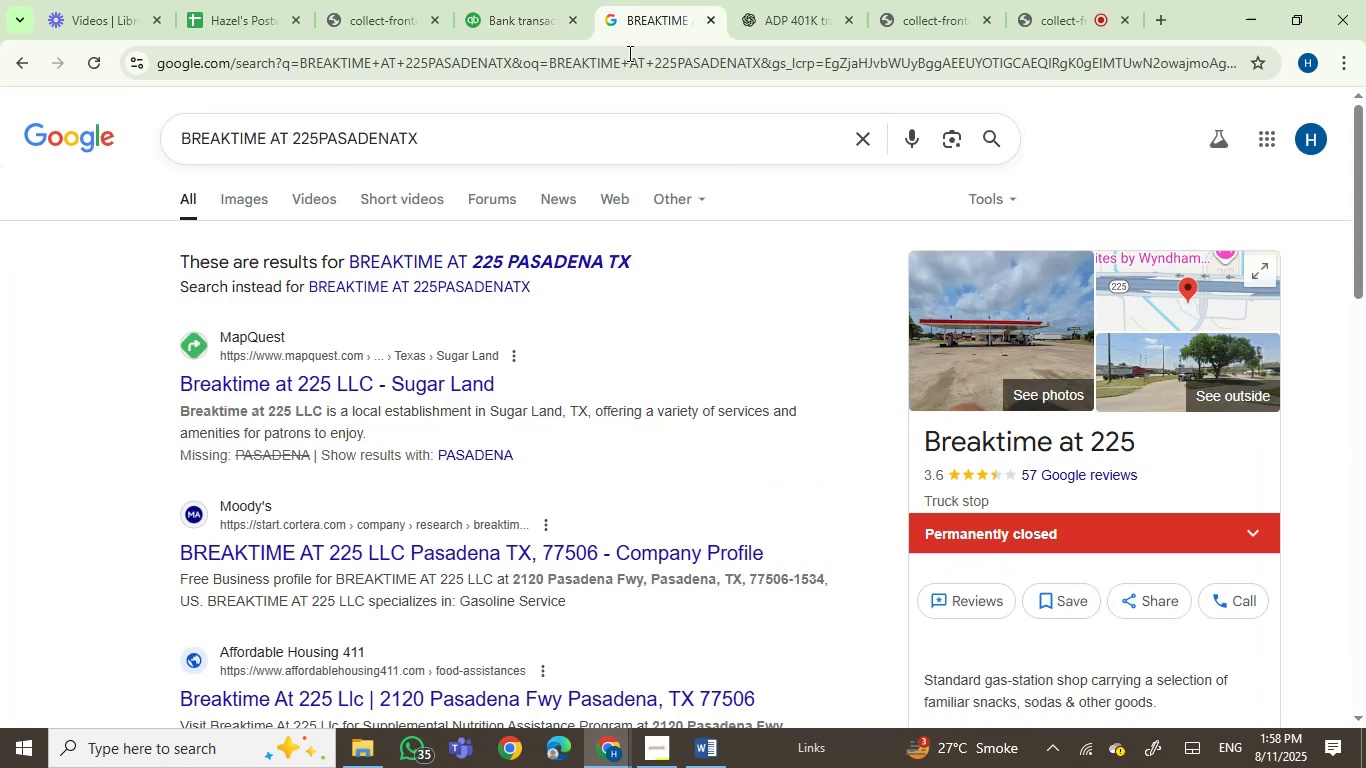 
double_click([628, 59])
 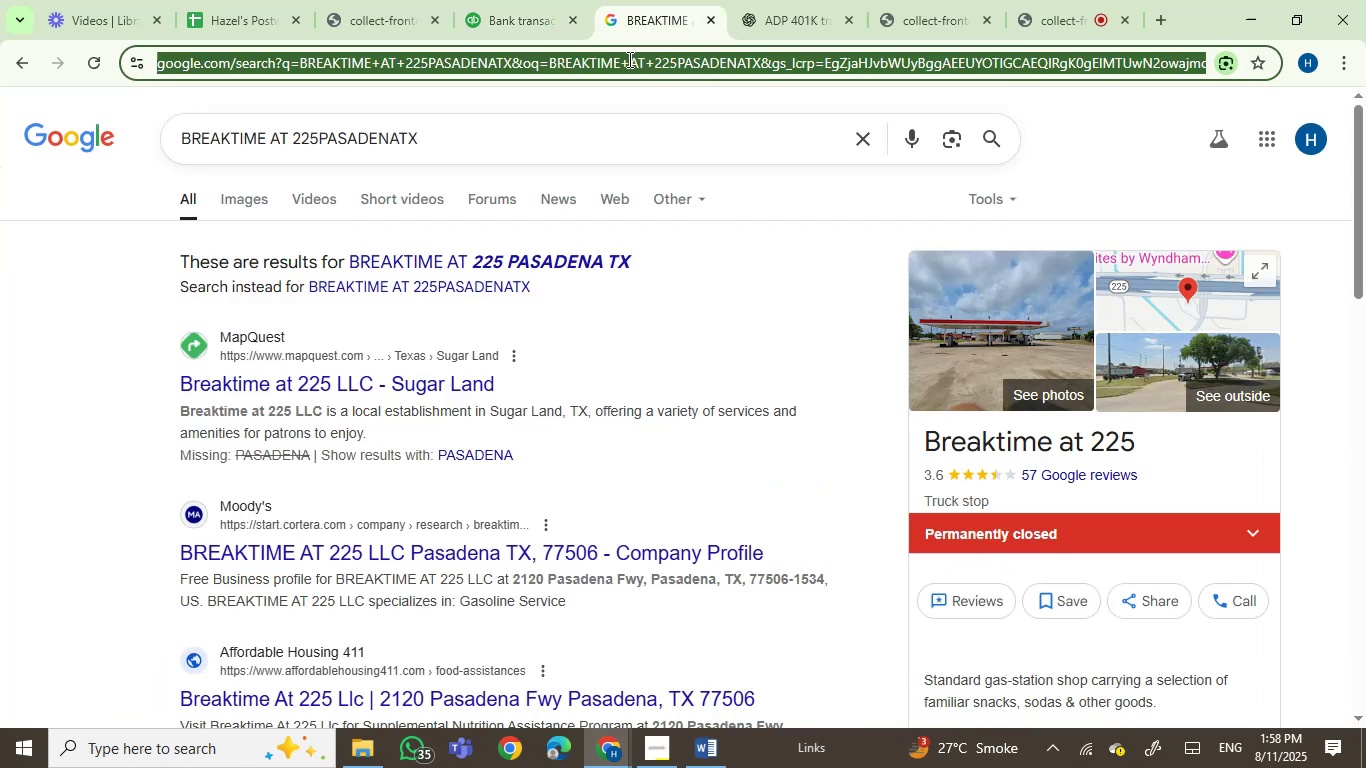 
key(Control+V)
 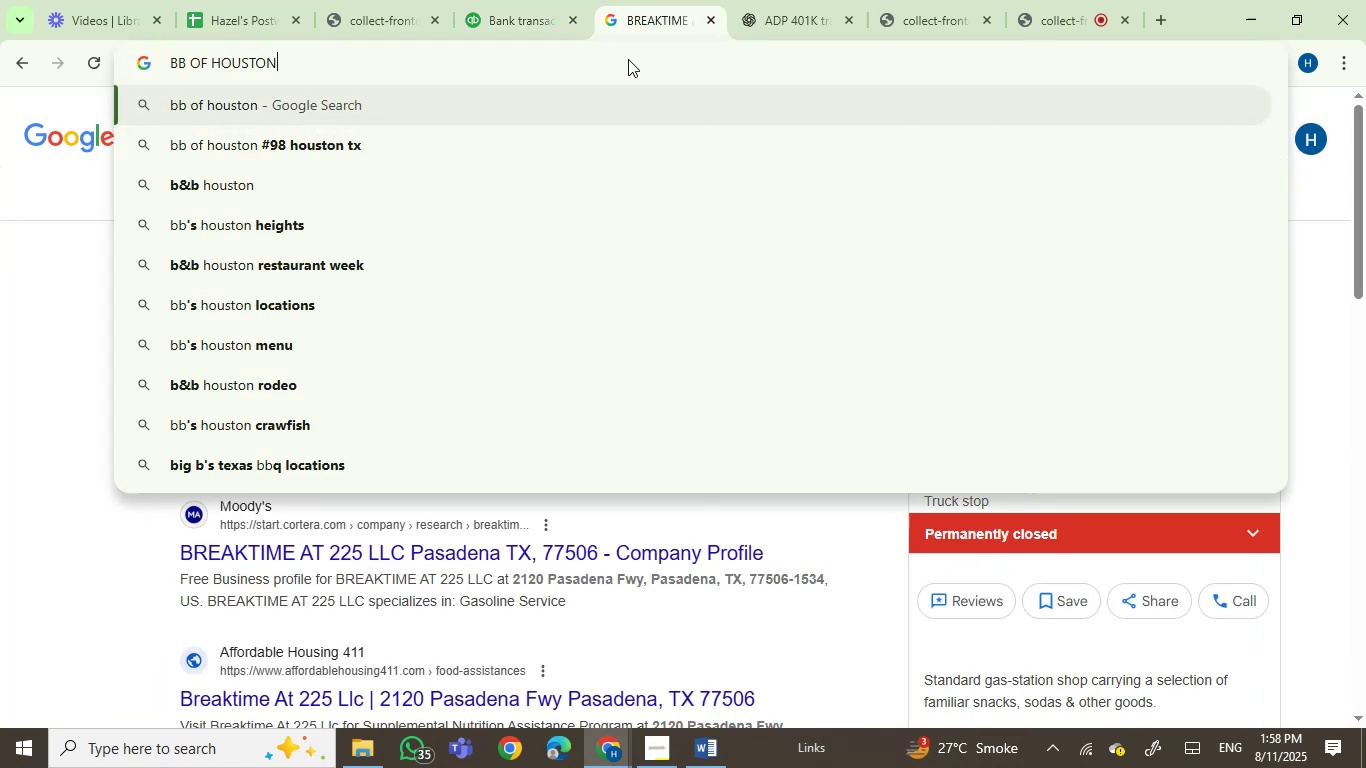 
key(Enter)
 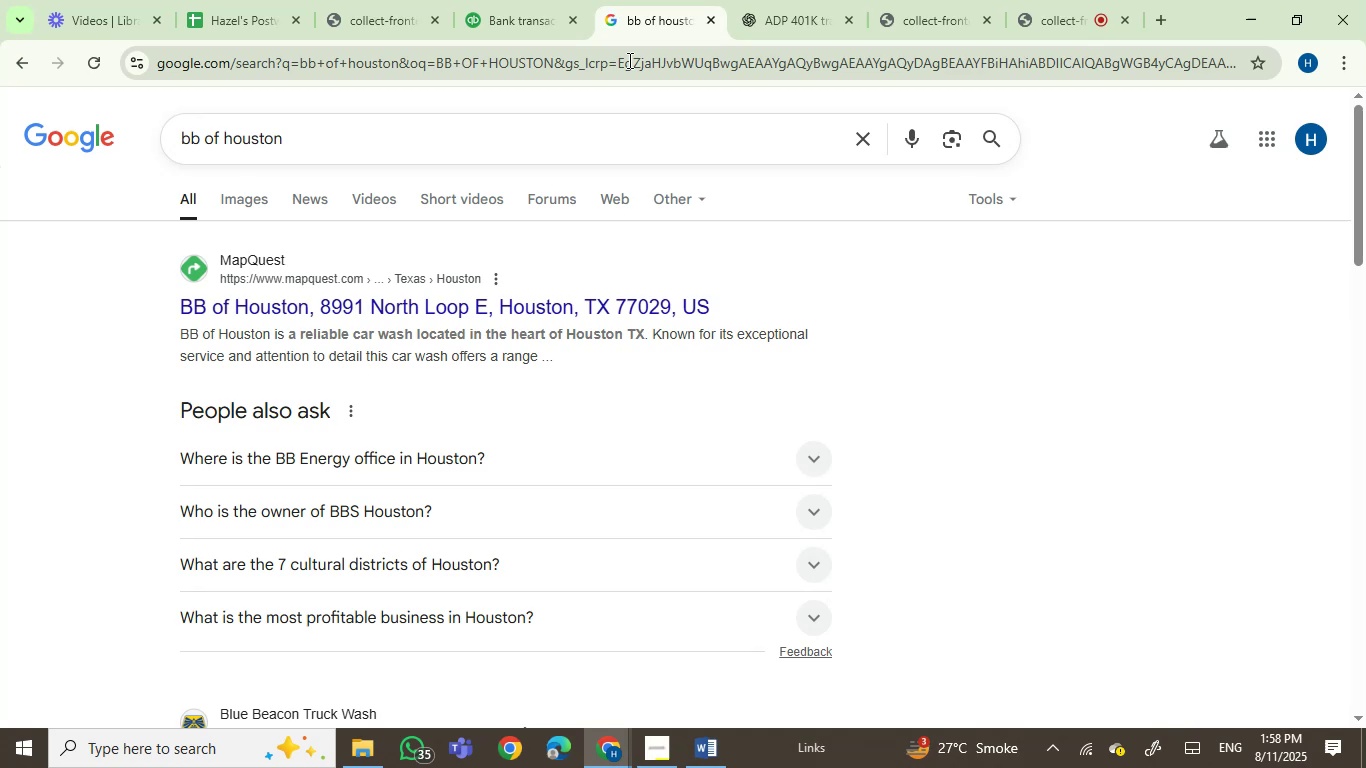 
wait(8.22)
 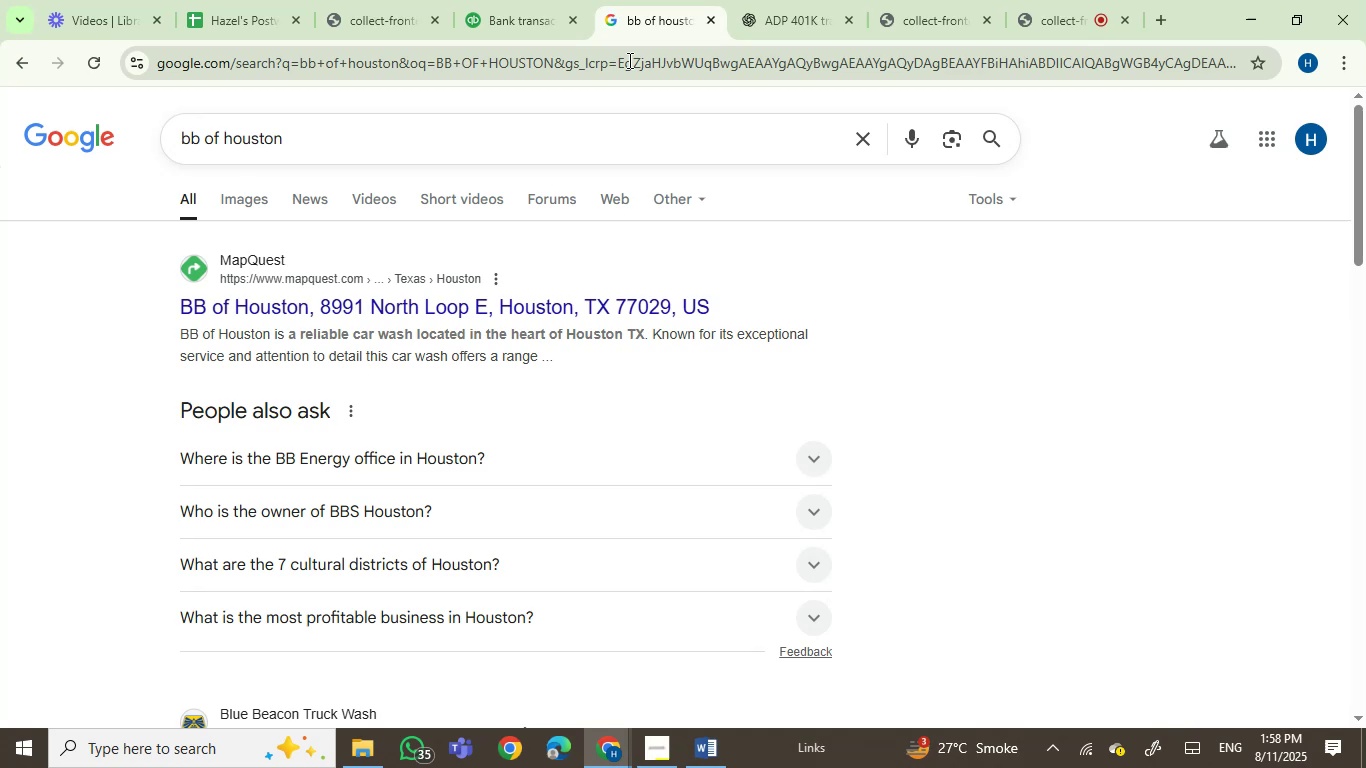 
scroll: coordinate [663, 329], scroll_direction: down, amount: 4.0
 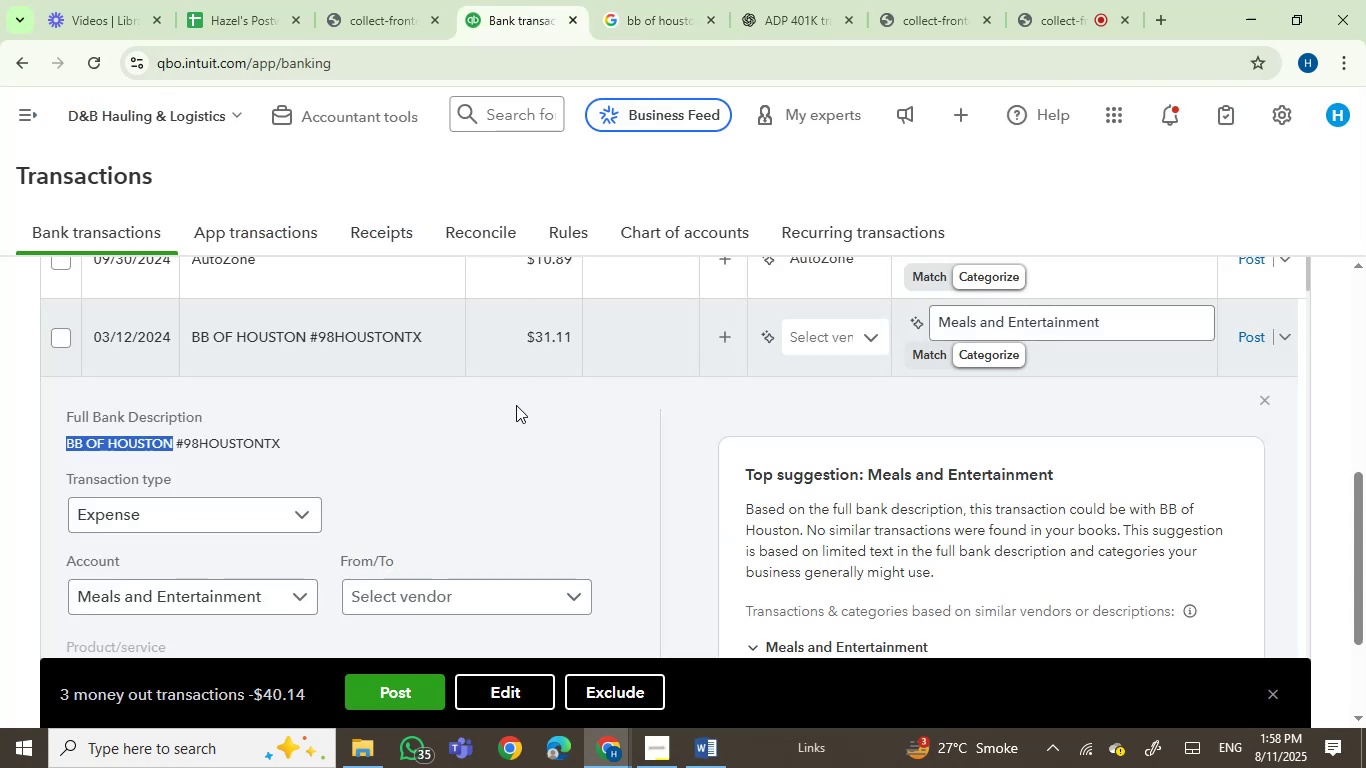 
wait(6.01)
 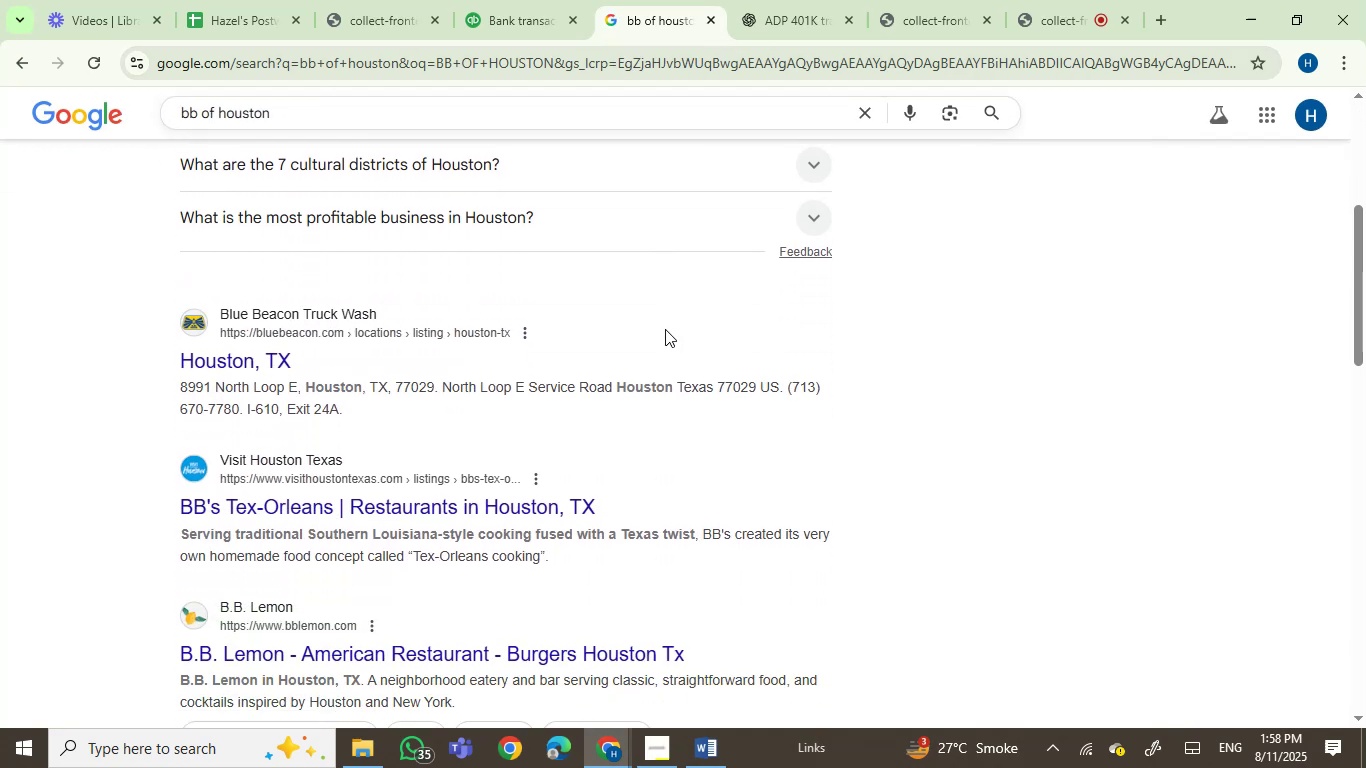 
left_click([1025, 325])
 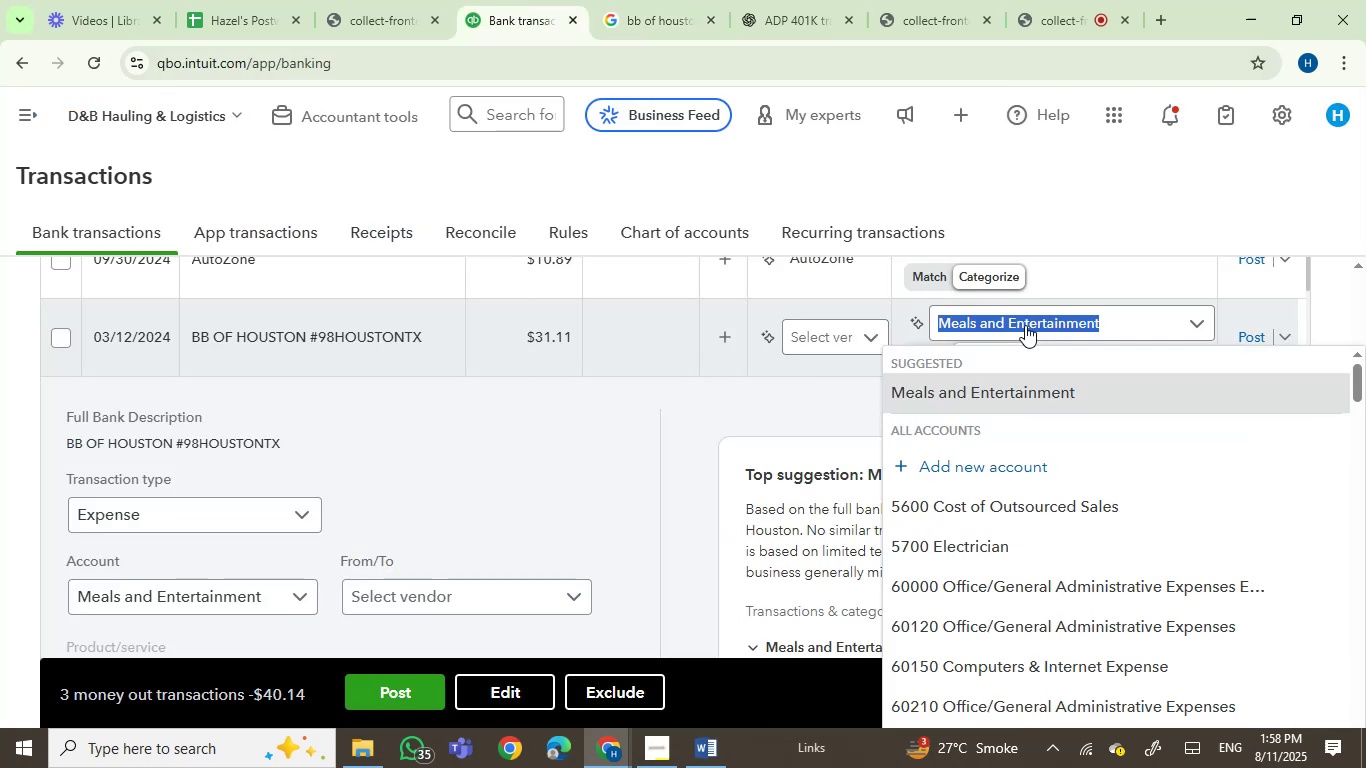 
type(was)
 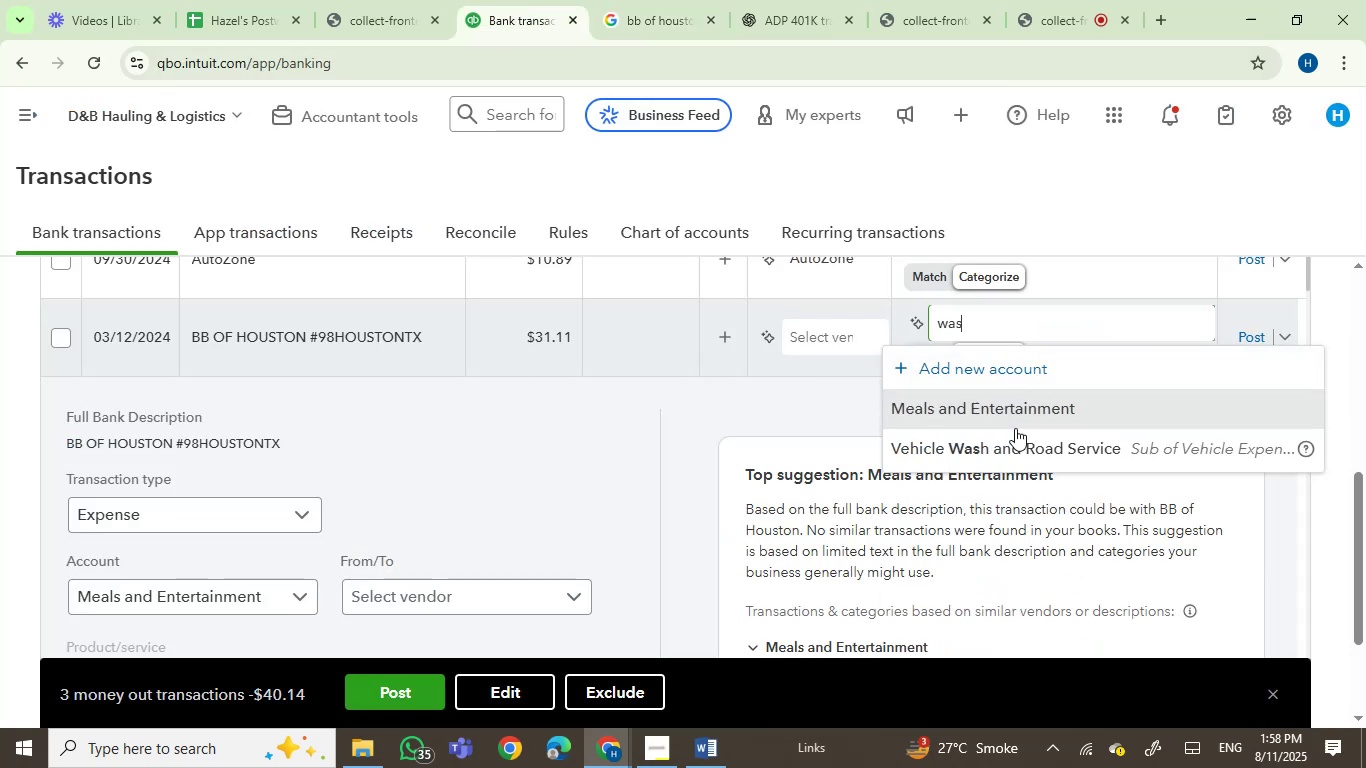 
left_click([1015, 453])
 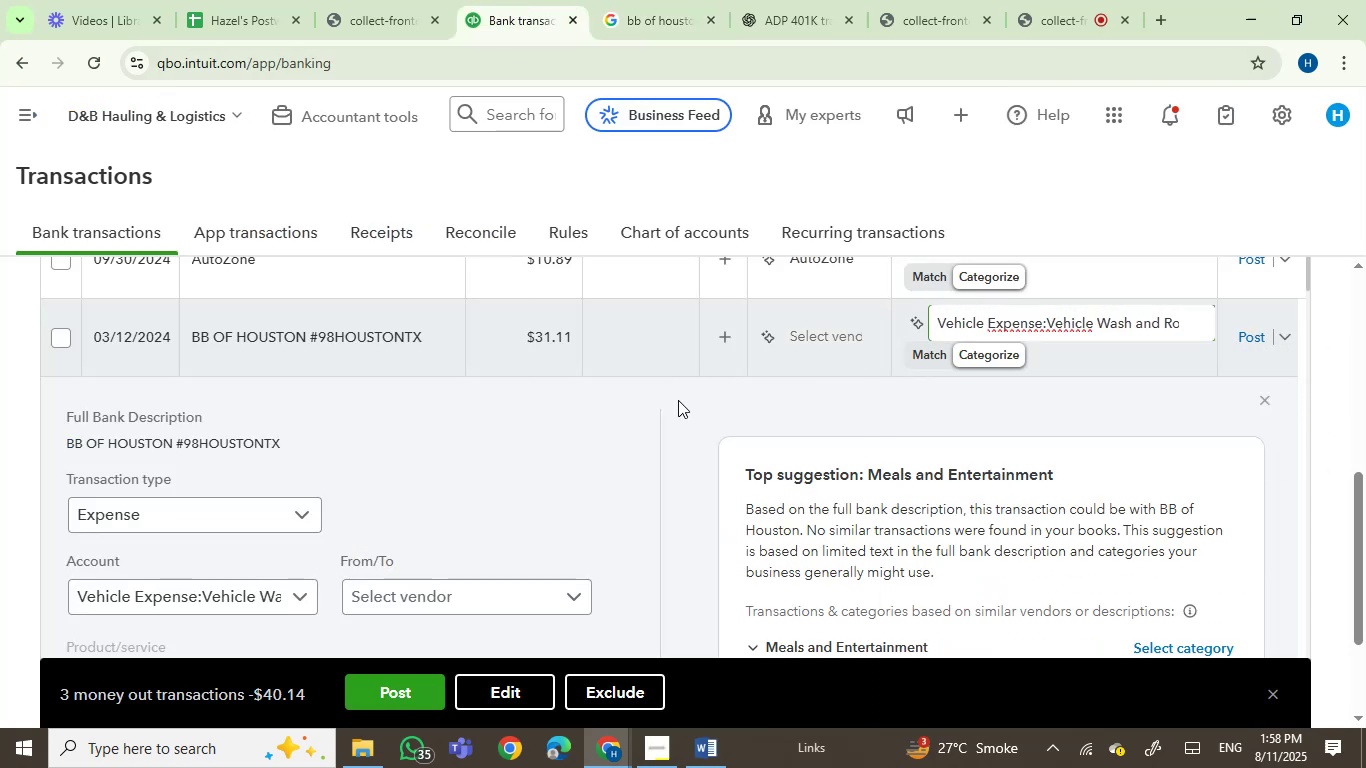 
left_click([631, 0])
 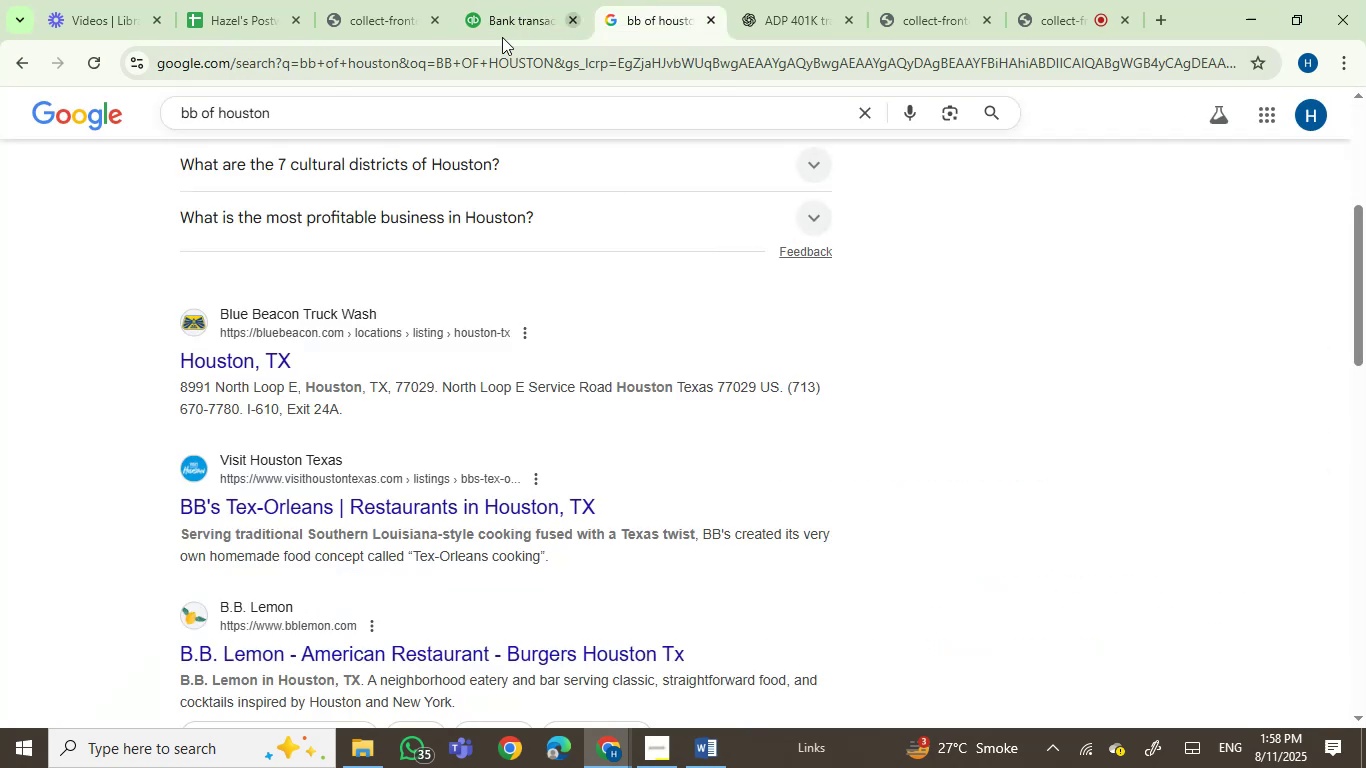 
left_click([492, 18])
 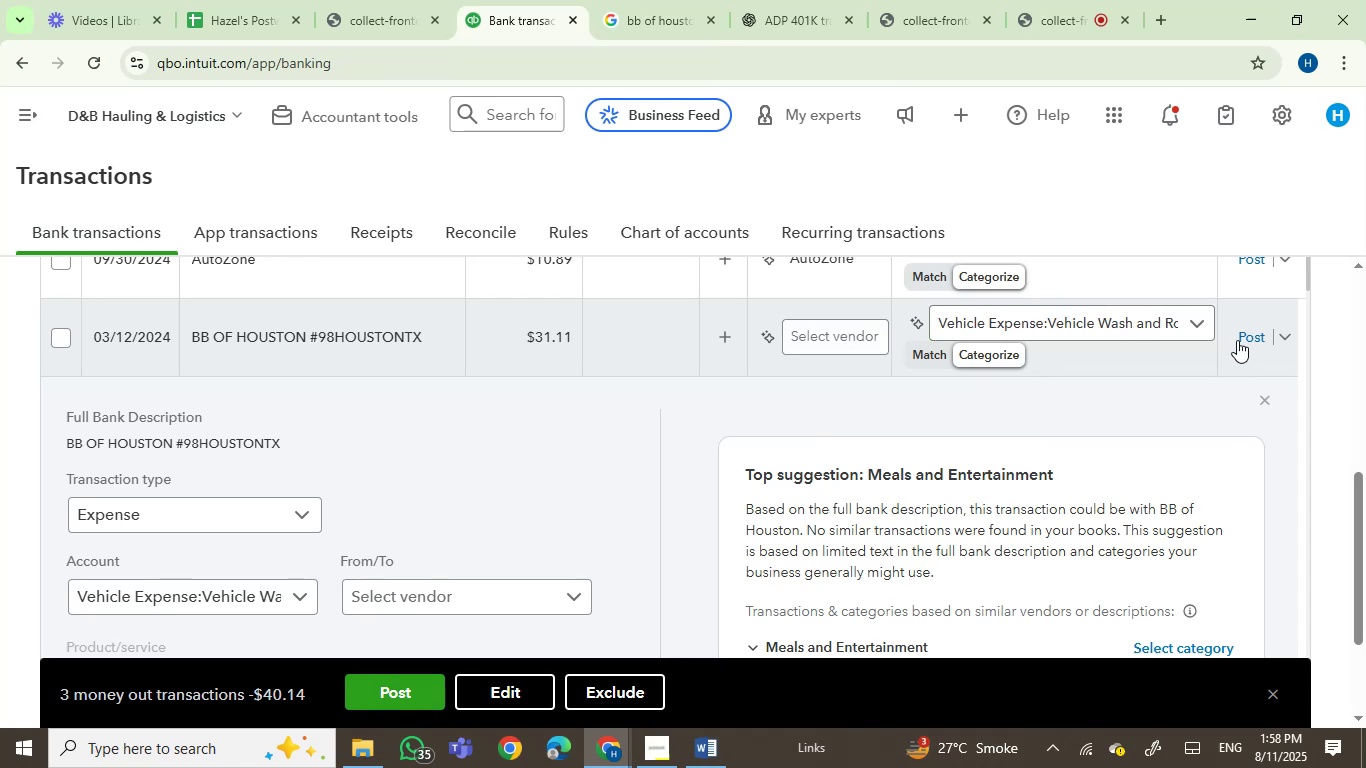 
left_click([1247, 338])
 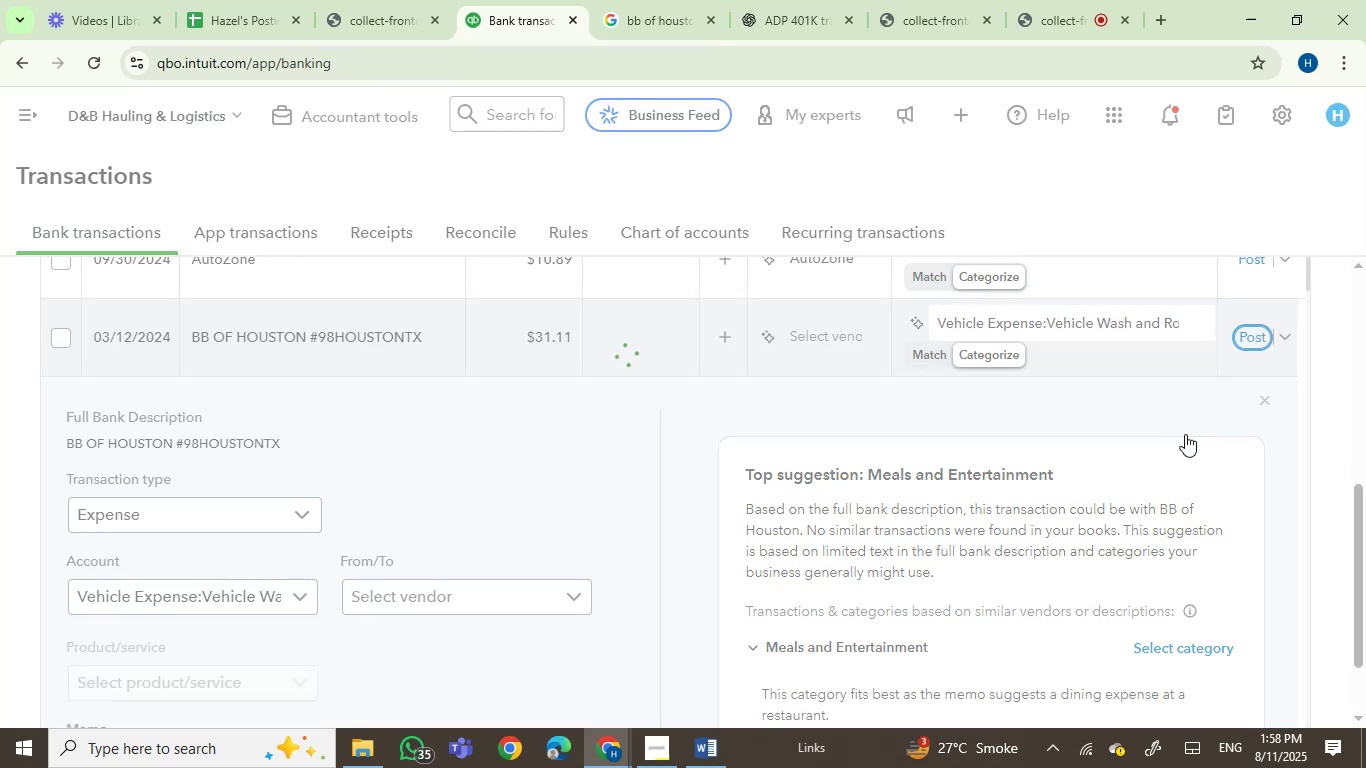 
scroll: coordinate [881, 598], scroll_direction: up, amount: 2.0
 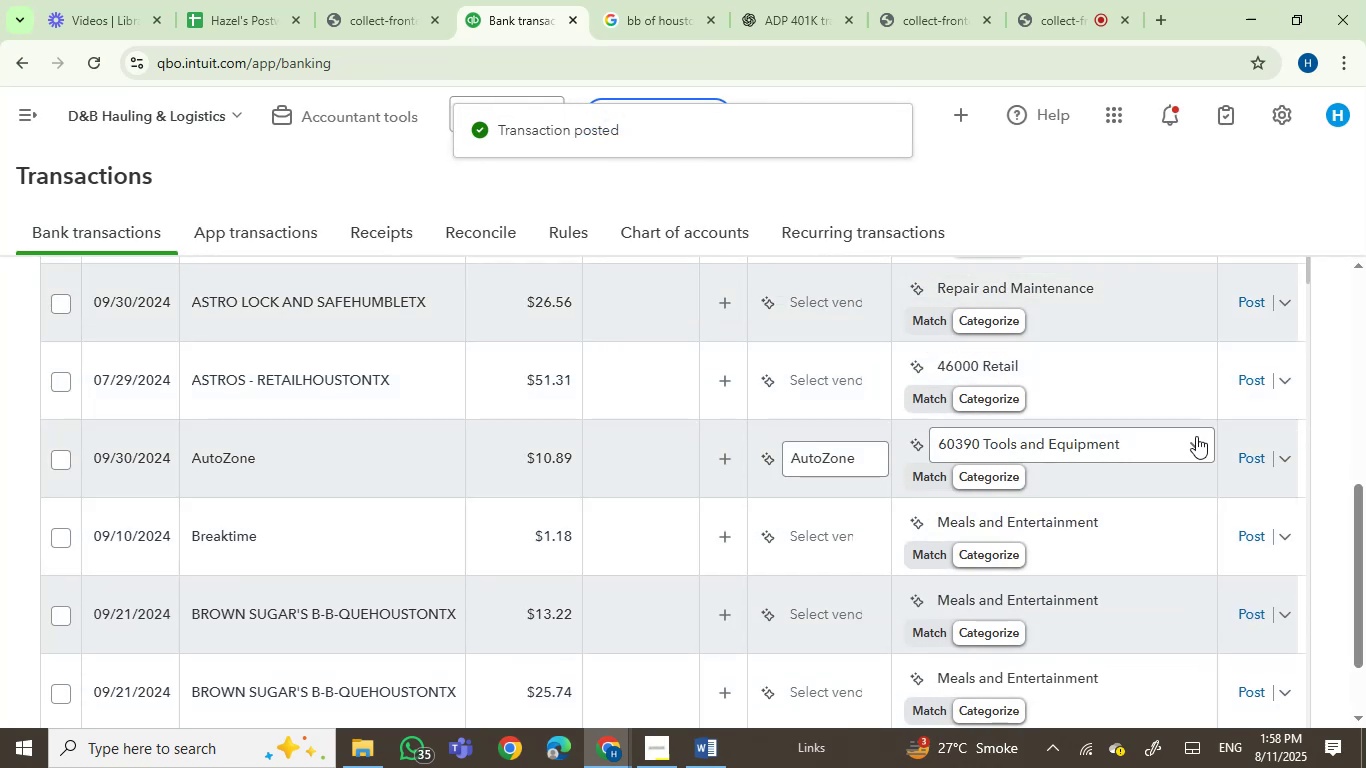 
left_click([1035, 451])
 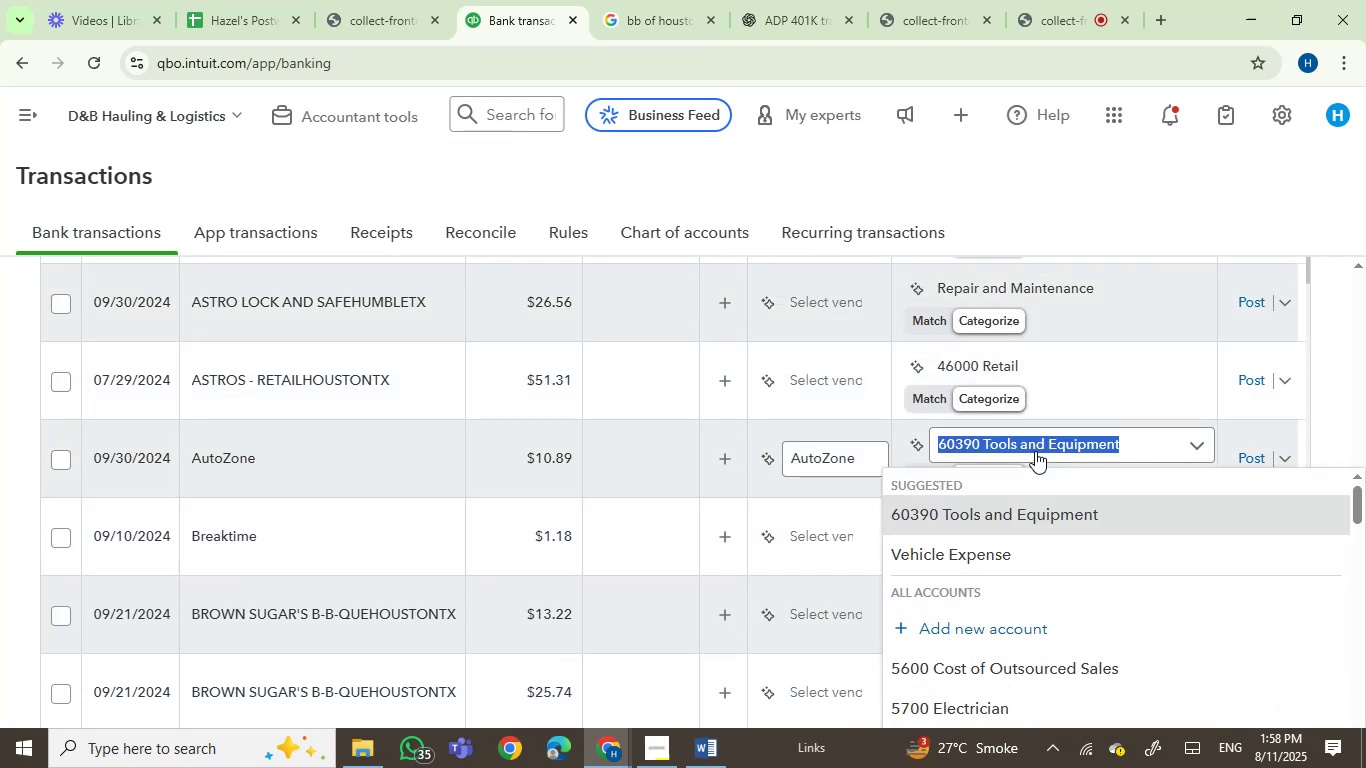 
type(rep)
 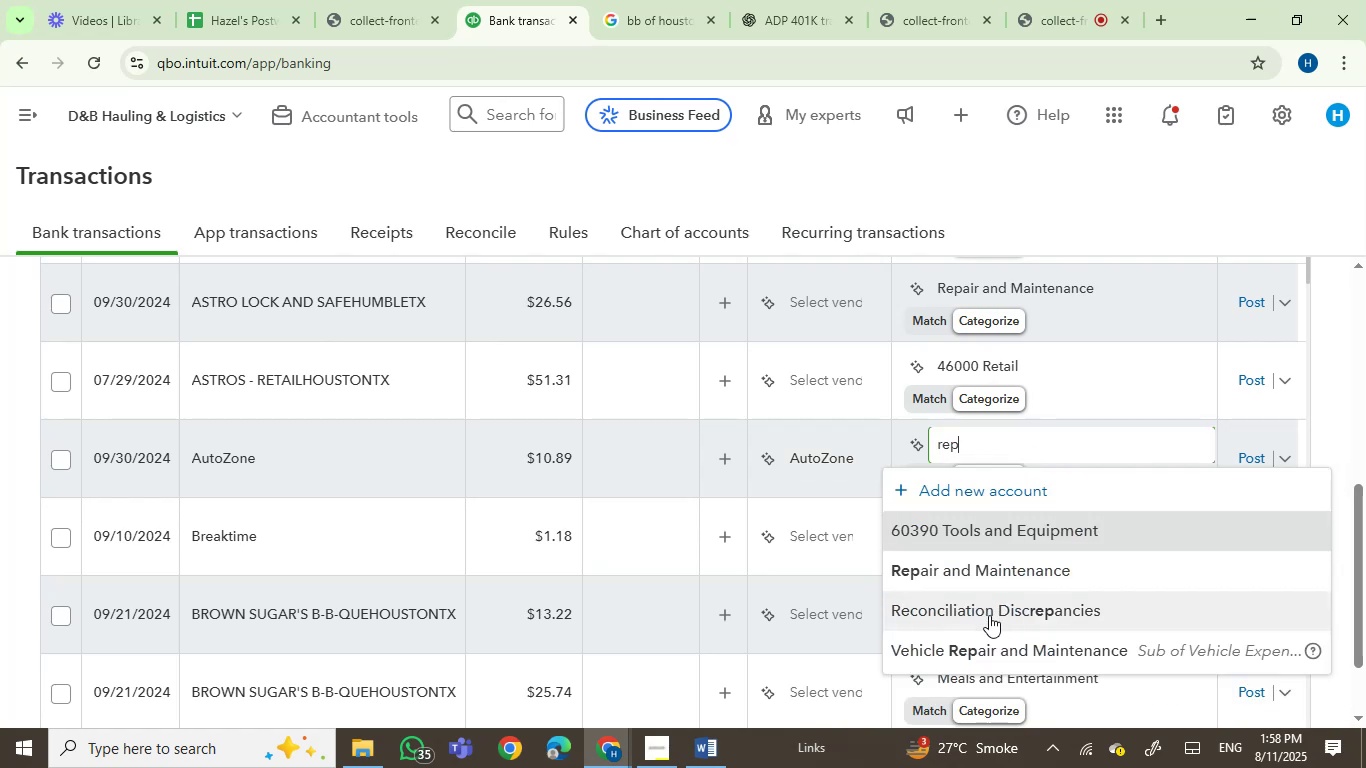 
left_click([982, 665])
 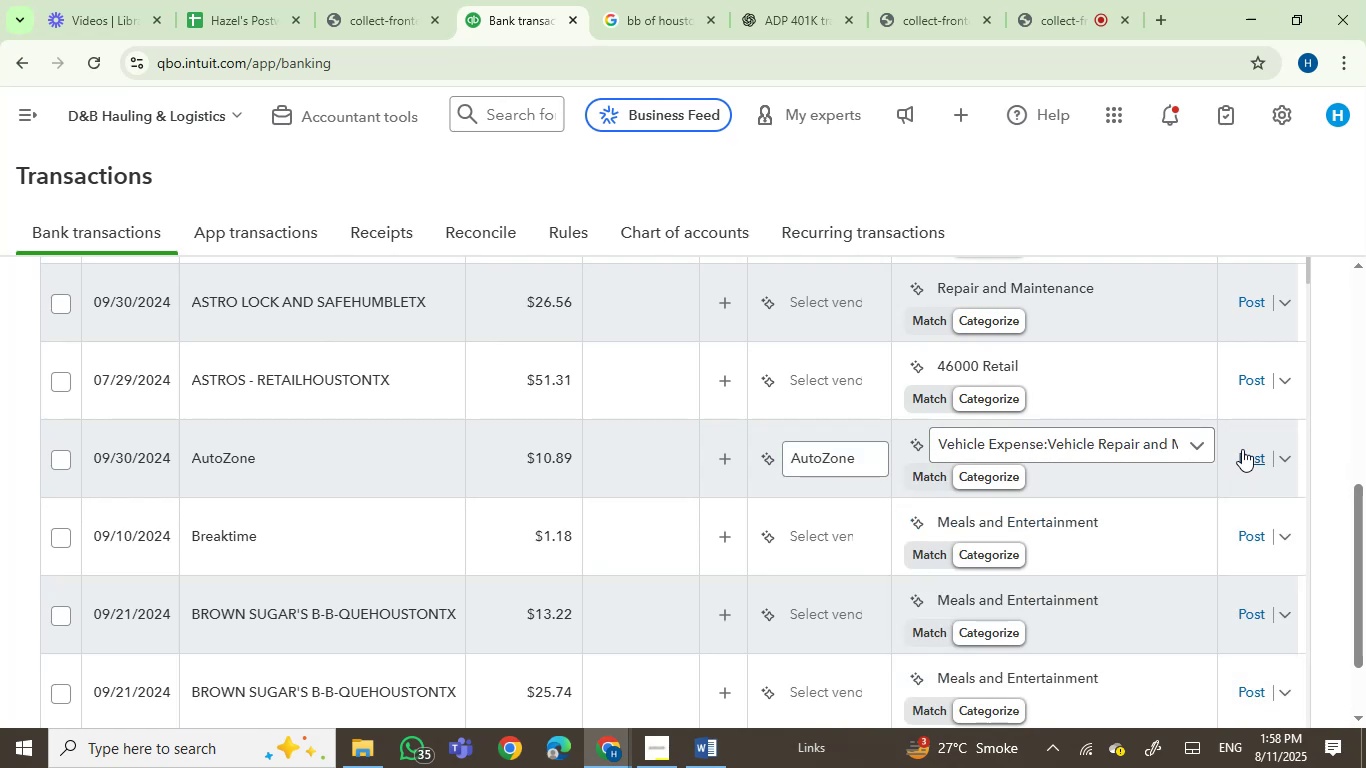 
left_click([1255, 453])
 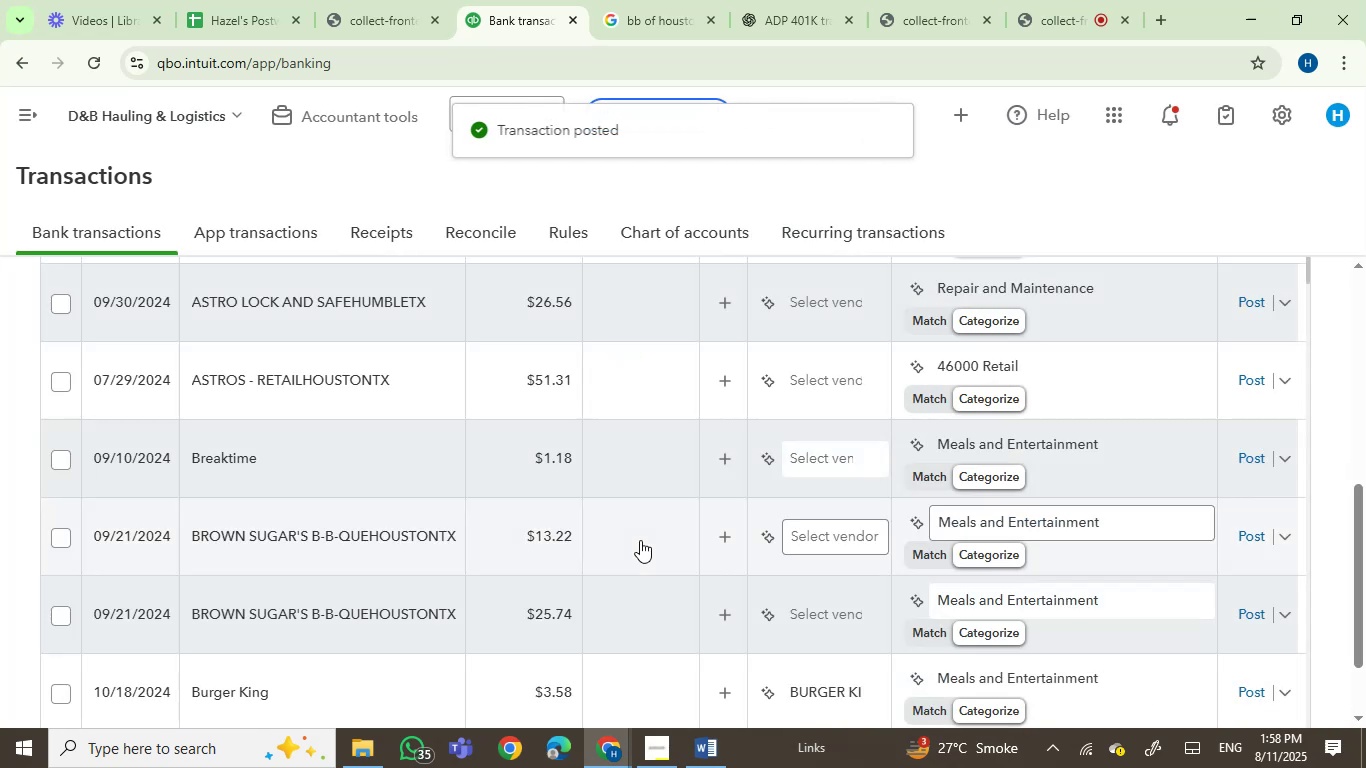 
wait(5.65)
 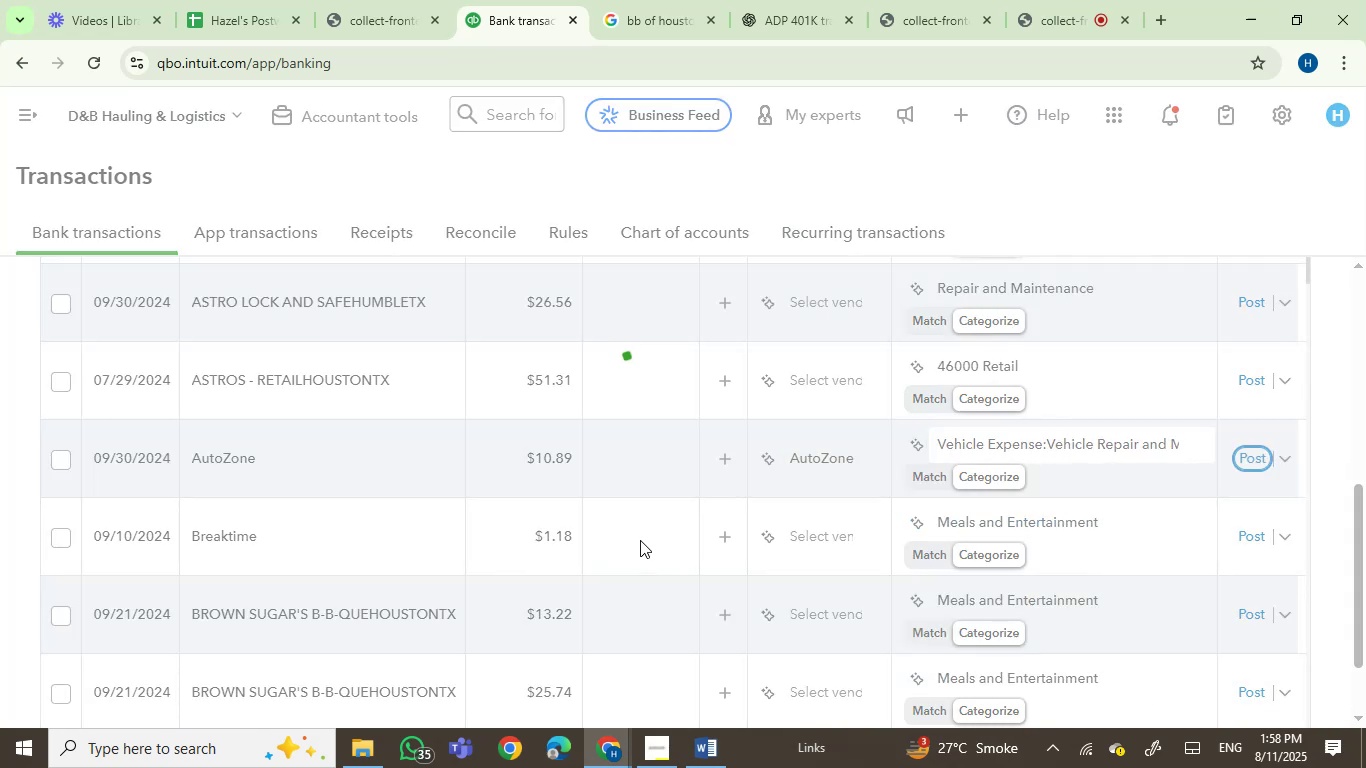 
left_click([1248, 455])
 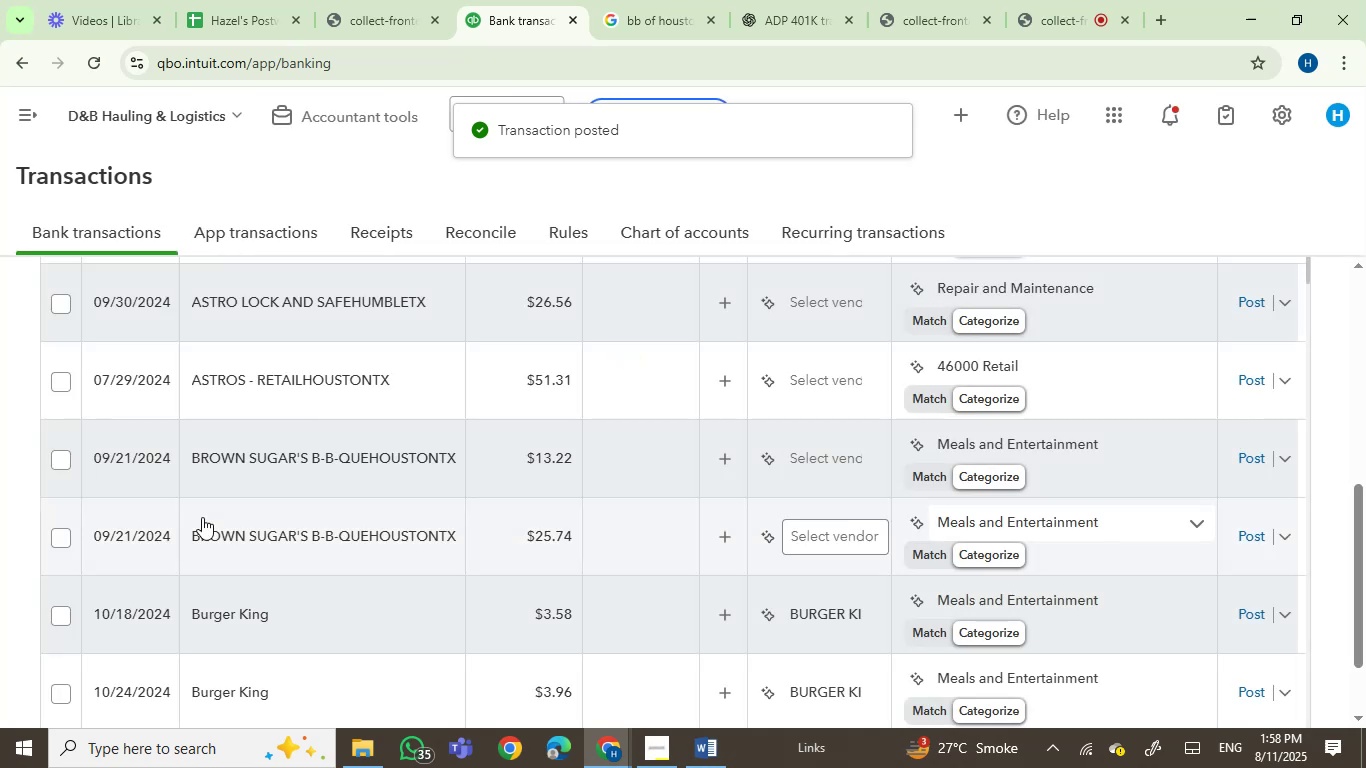 
left_click([62, 457])
 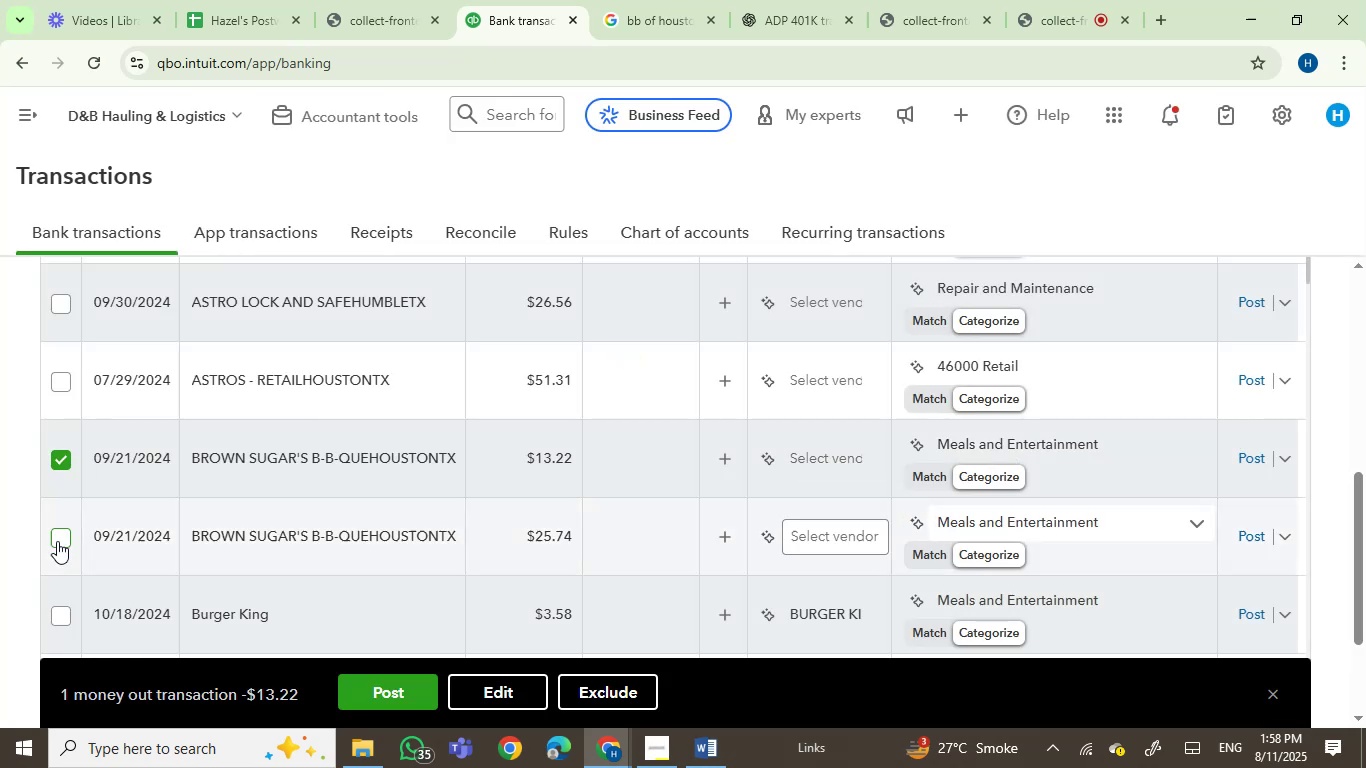 
left_click([57, 543])
 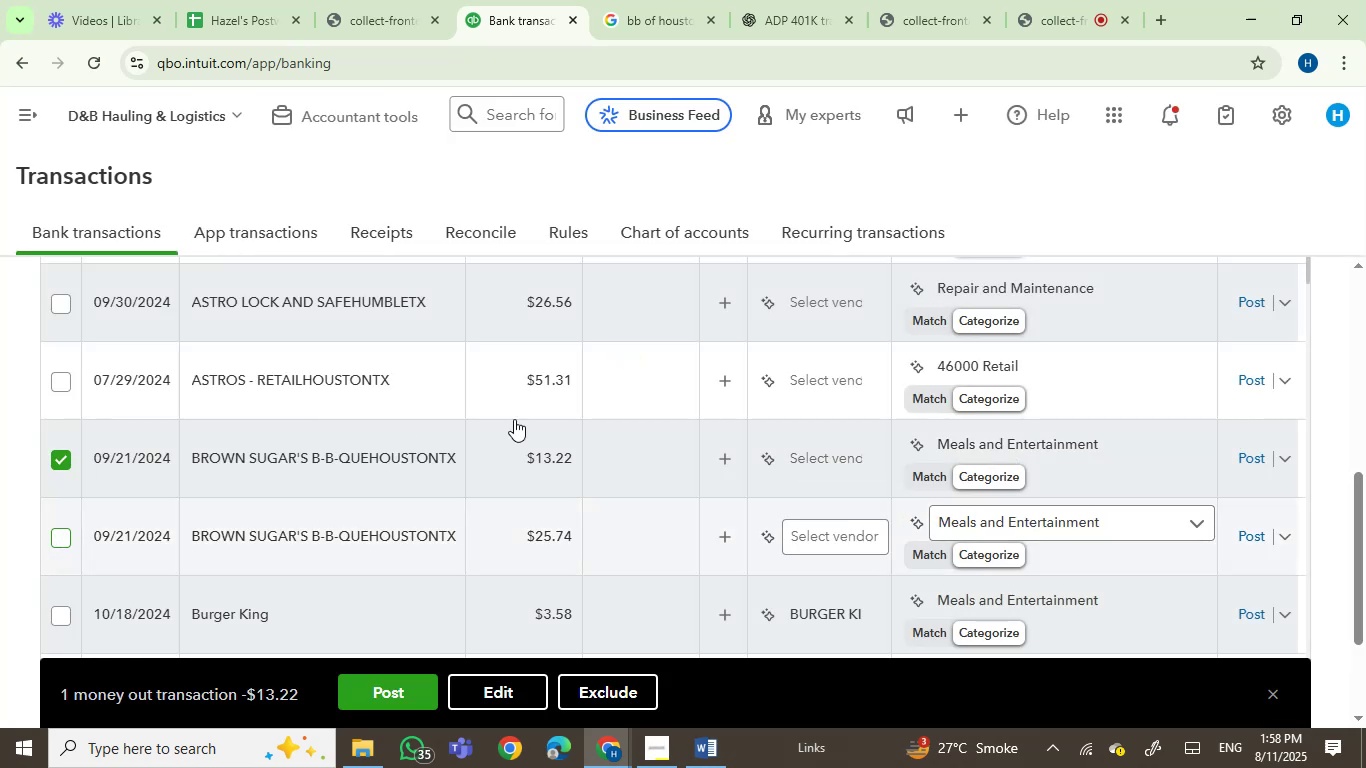 
scroll: coordinate [543, 414], scroll_direction: down, amount: 2.0
 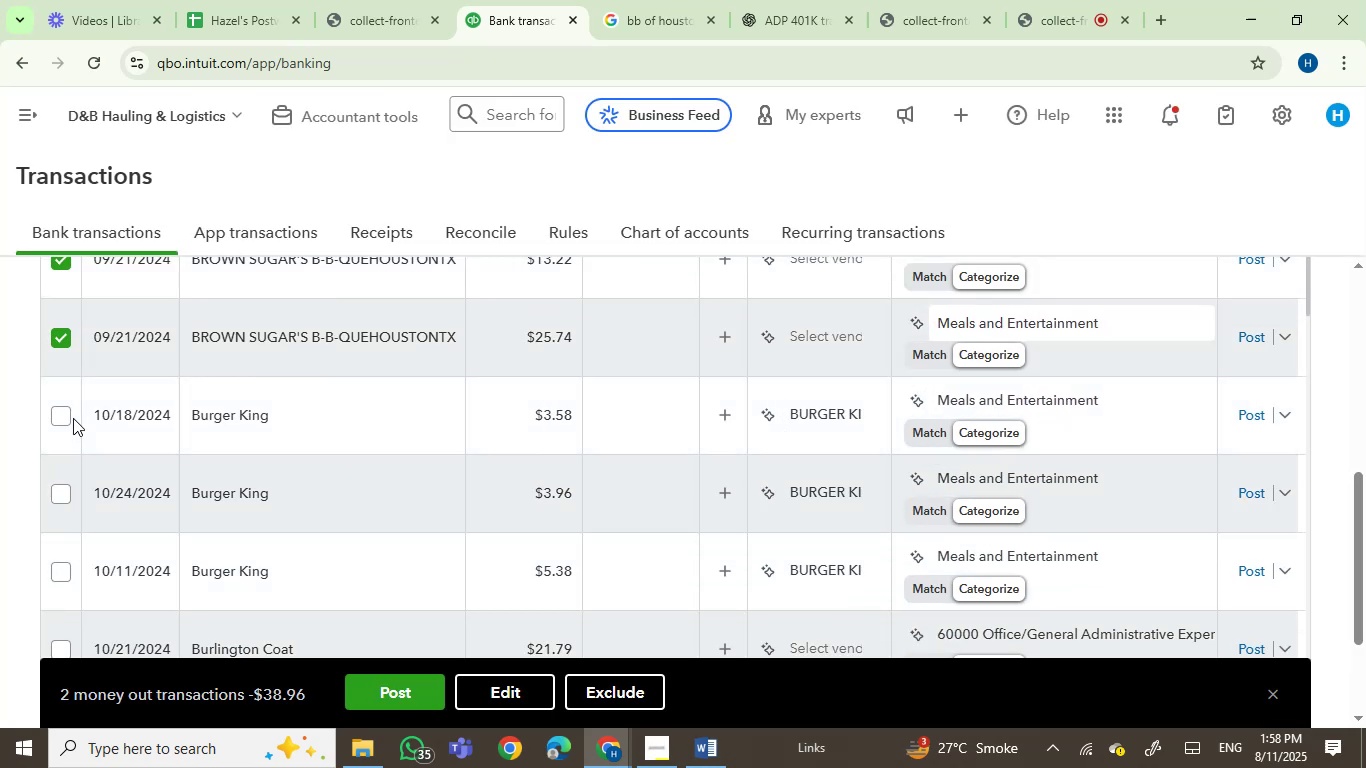 
left_click([69, 418])
 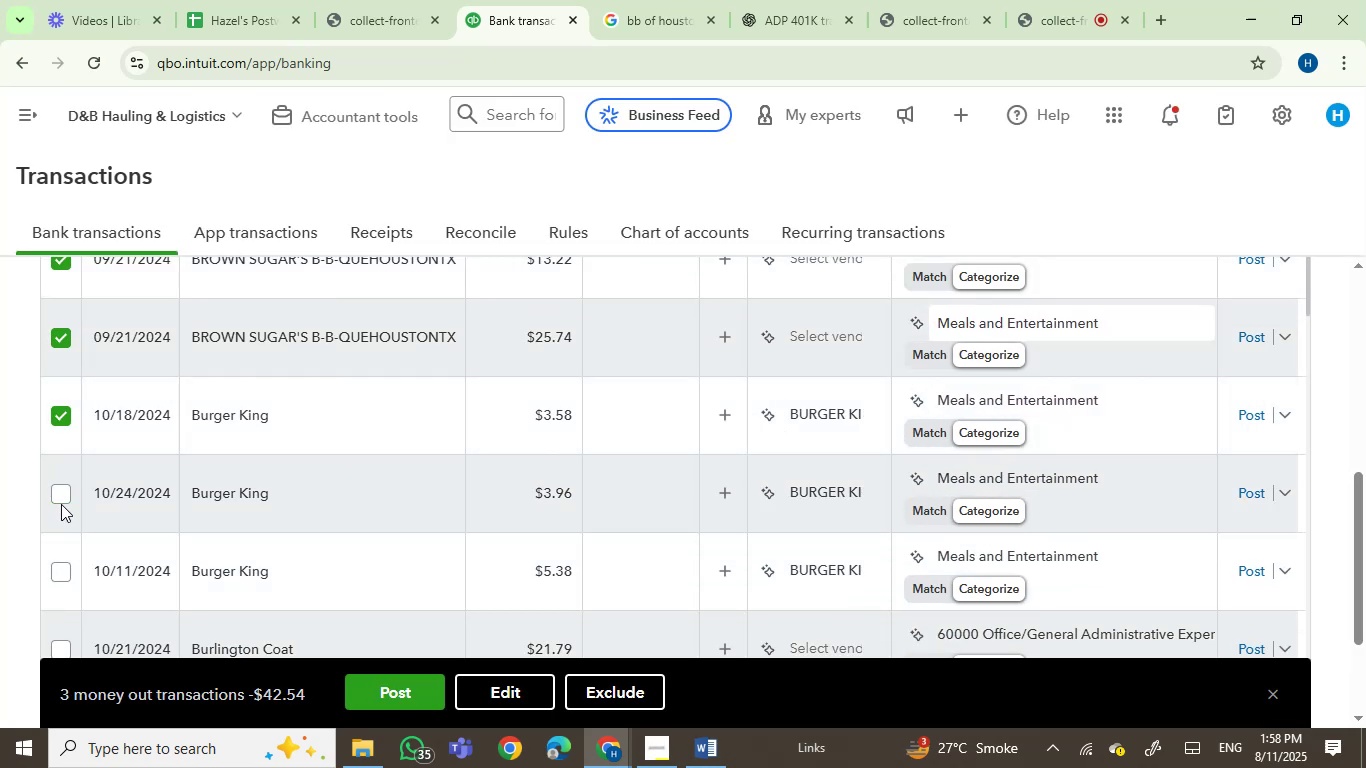 
left_click([61, 491])
 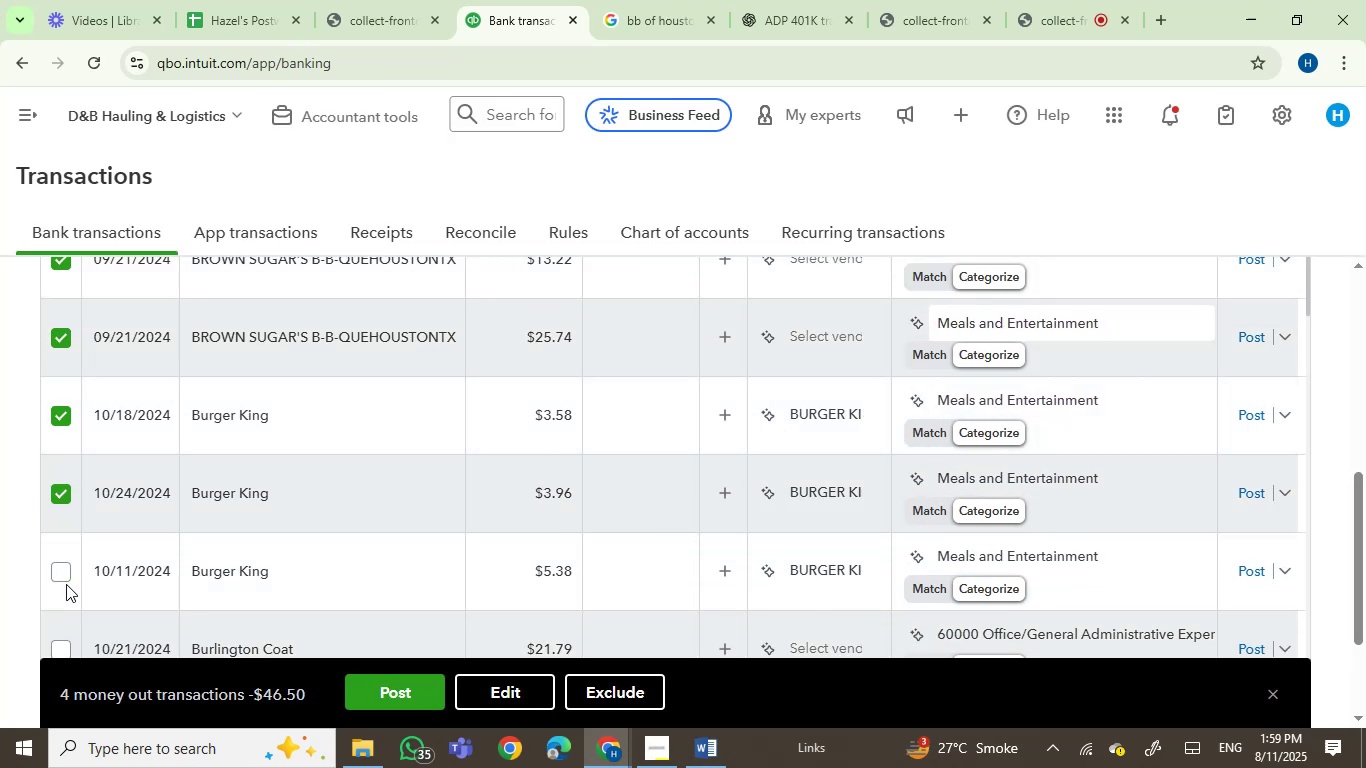 
left_click([64, 575])
 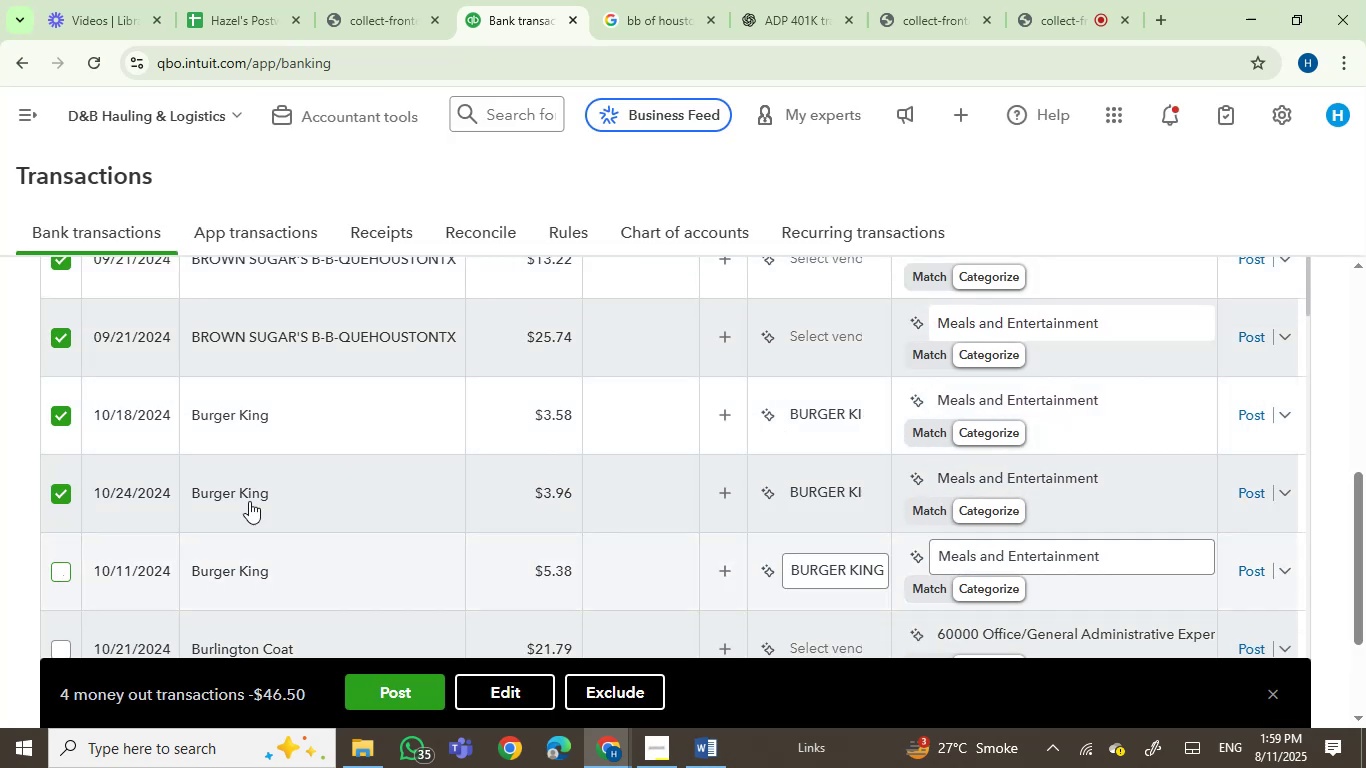 
scroll: coordinate [423, 461], scroll_direction: down, amount: 1.0
 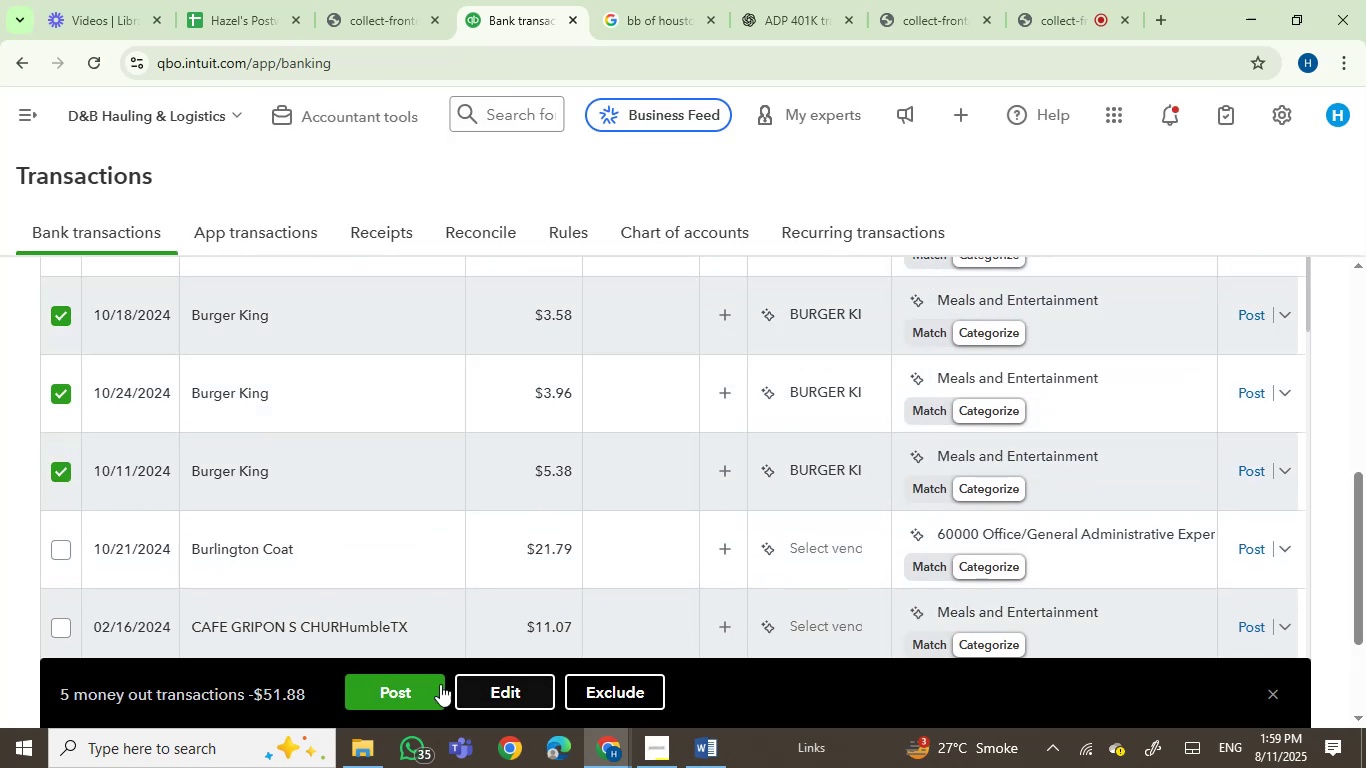 